 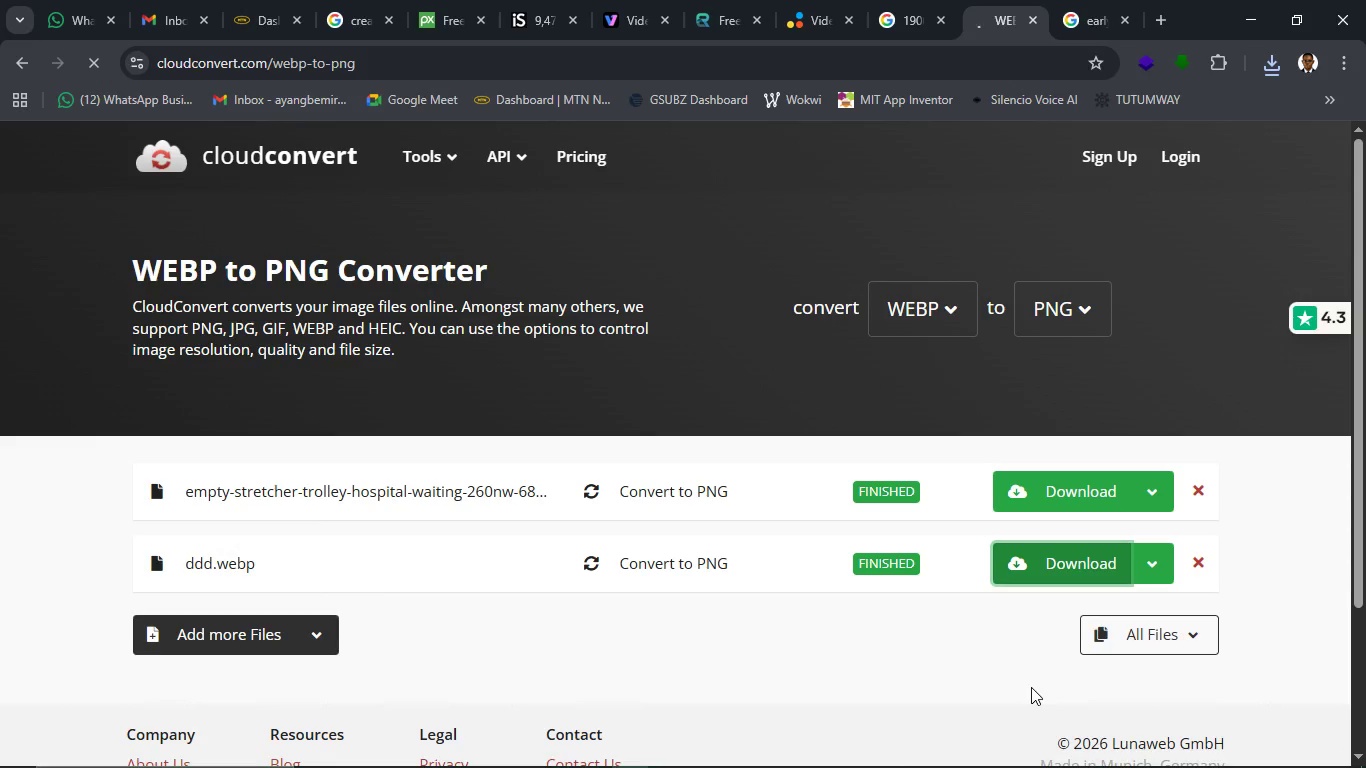 
left_click([604, 759])
 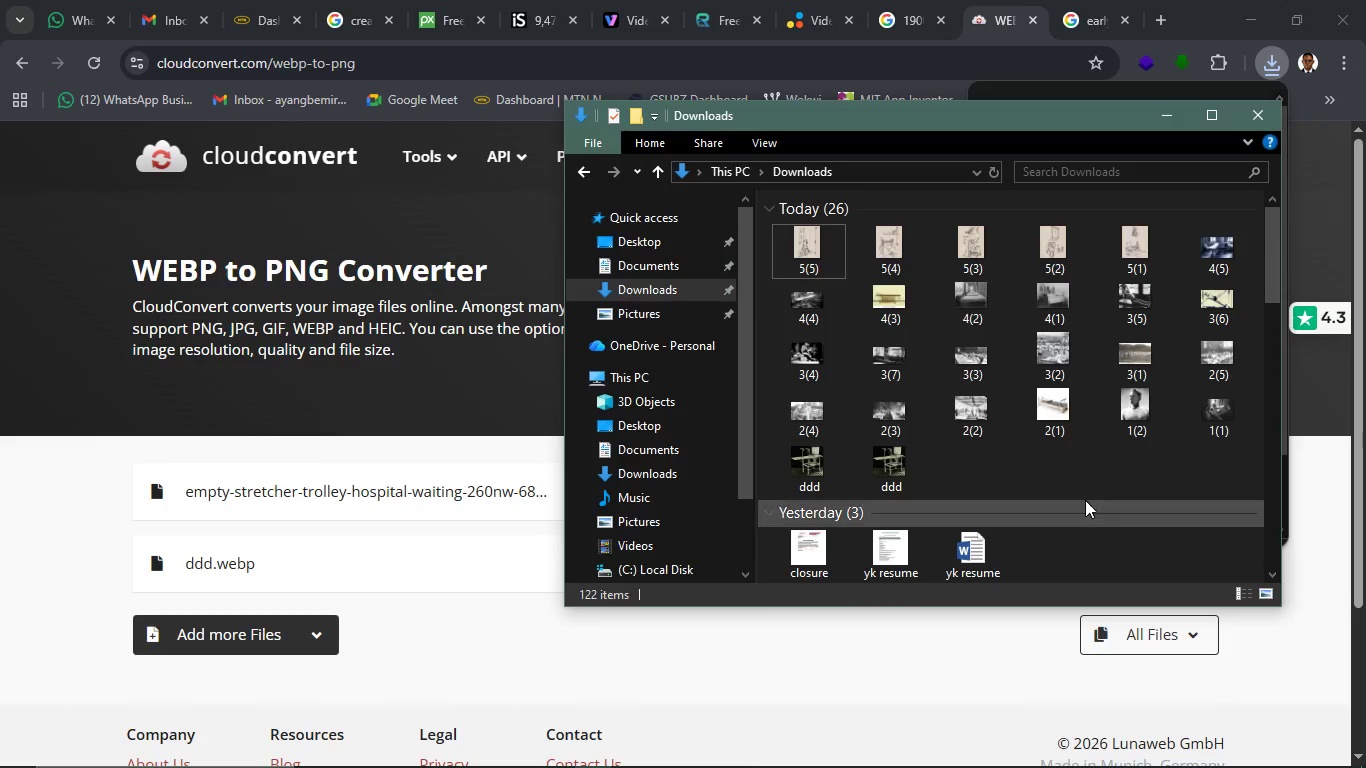 
left_click([1079, 484])
 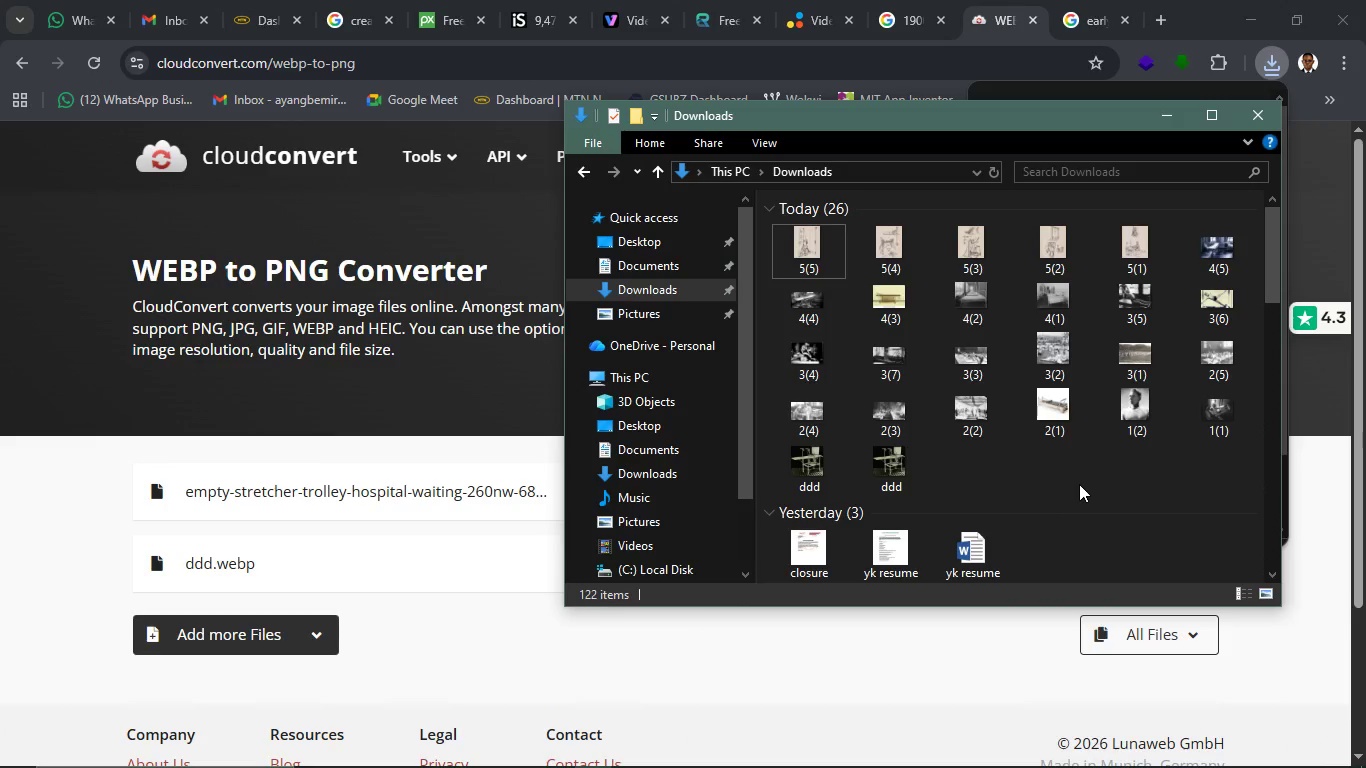 
key(Control+R)
 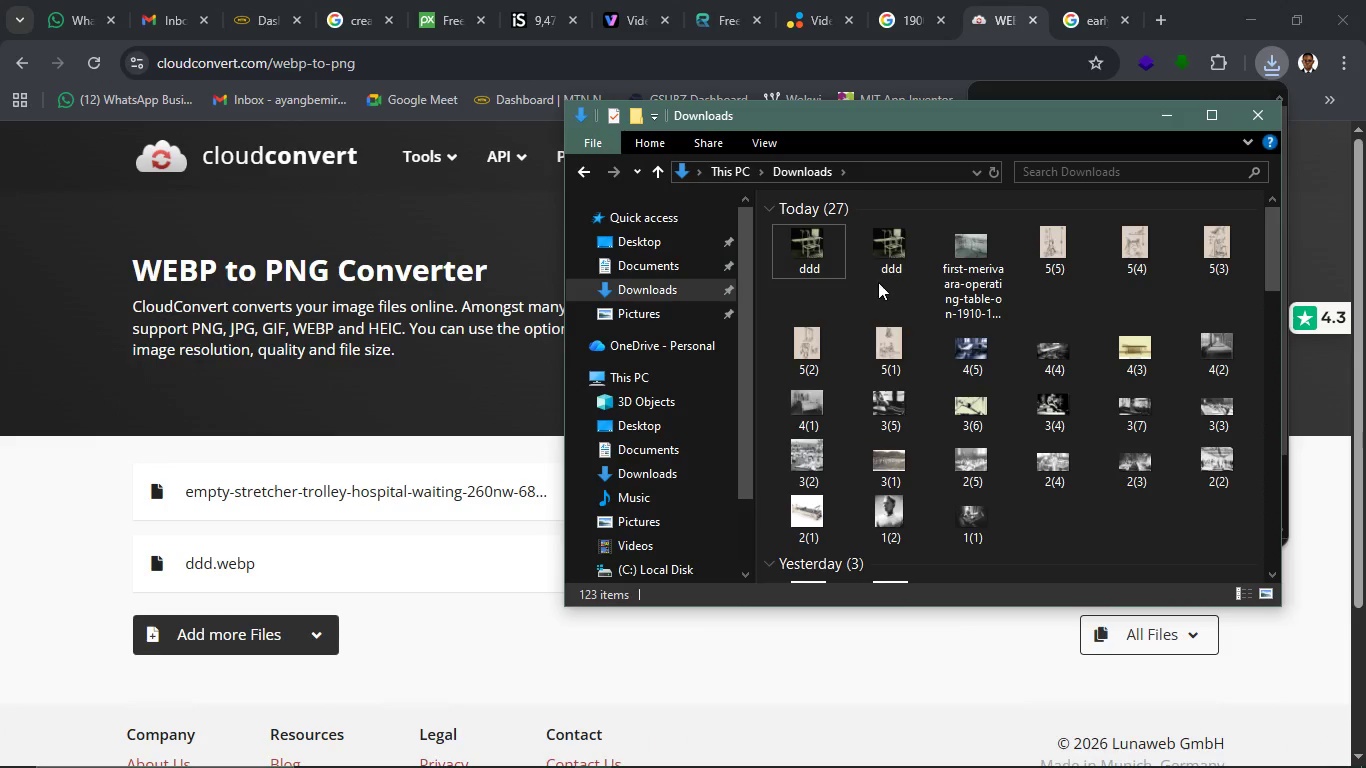 
left_click([885, 254])
 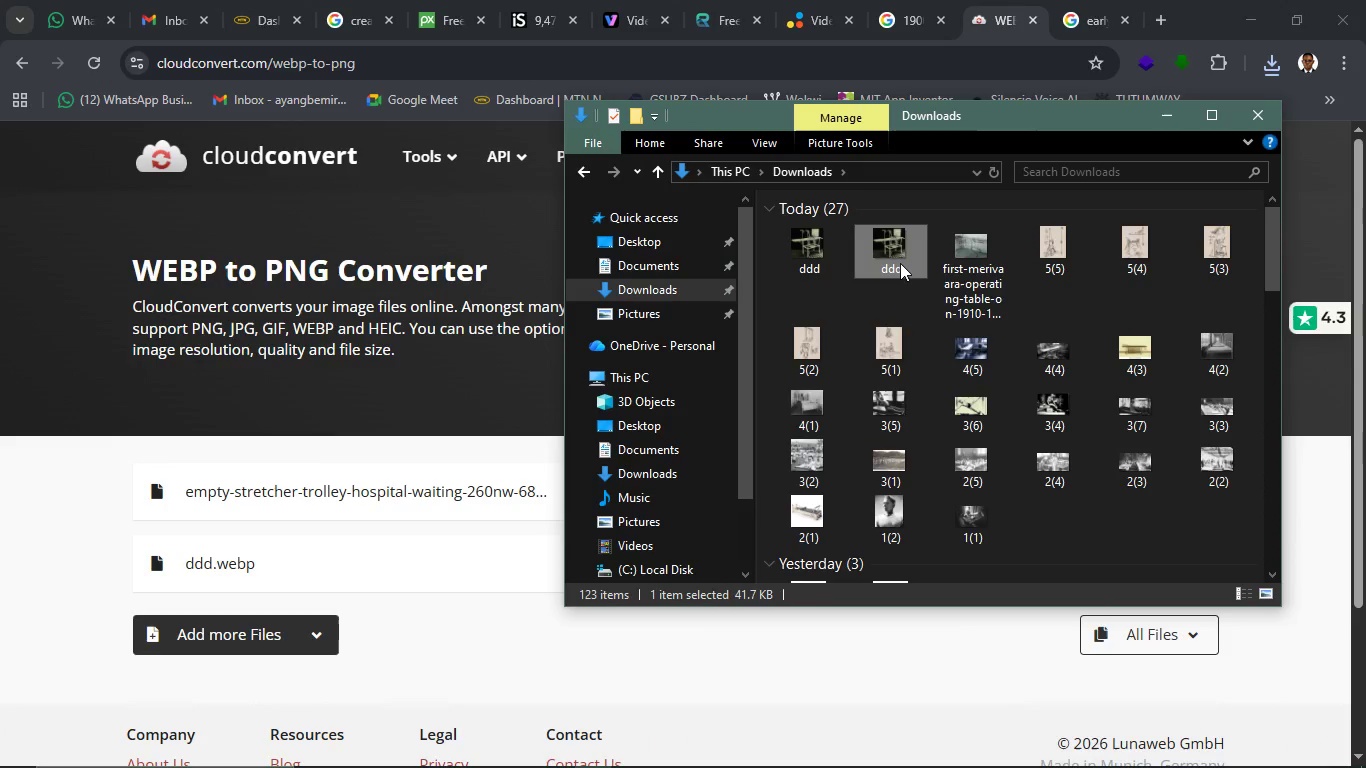 
key(Delete)
 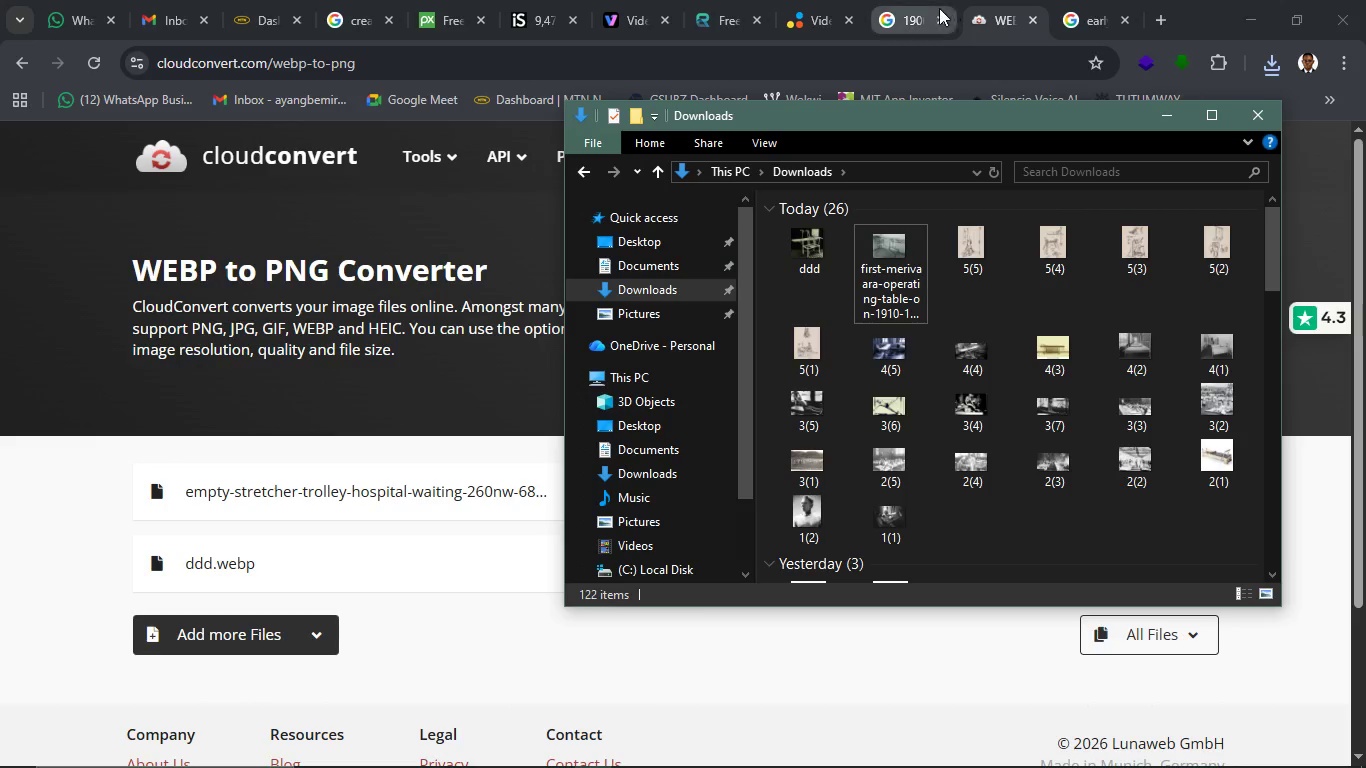 
left_click([891, 10])
 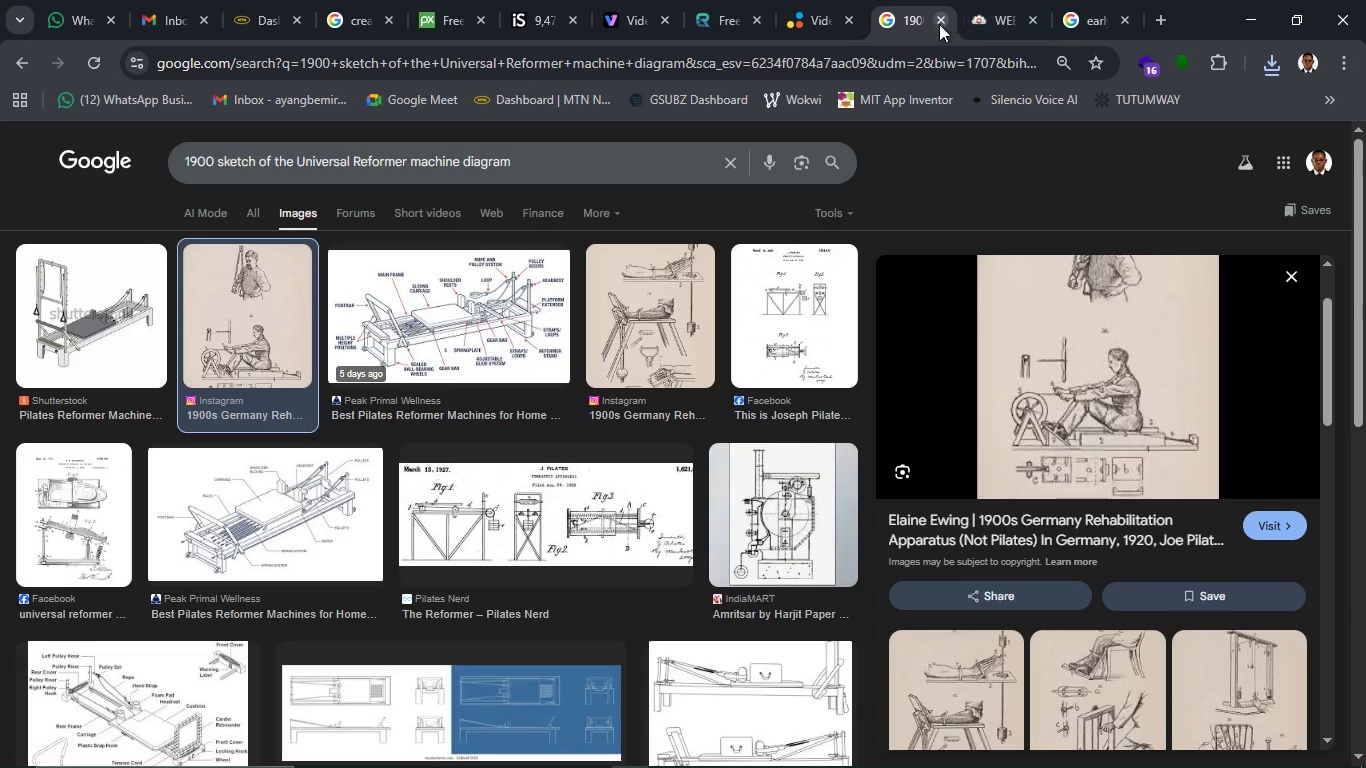 
left_click([1080, 24])
 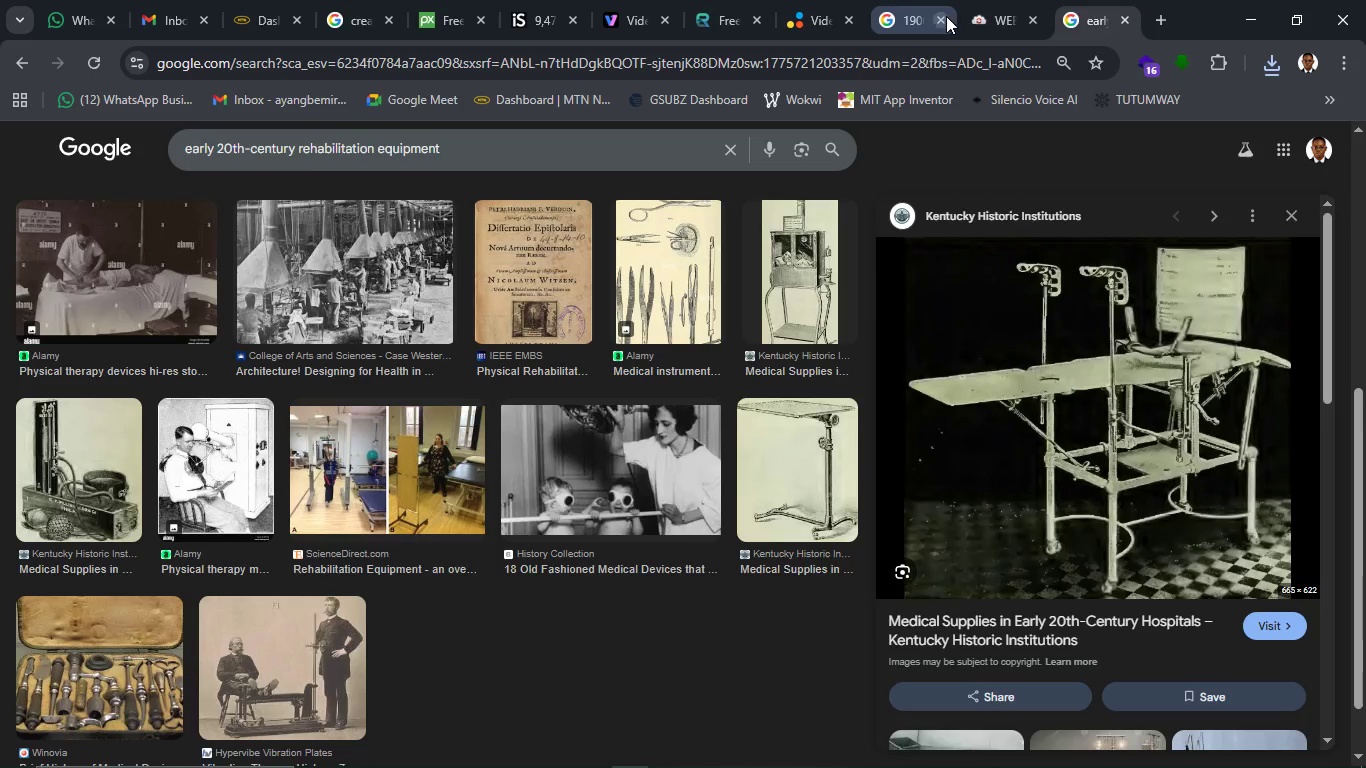 
left_click([943, 14])
 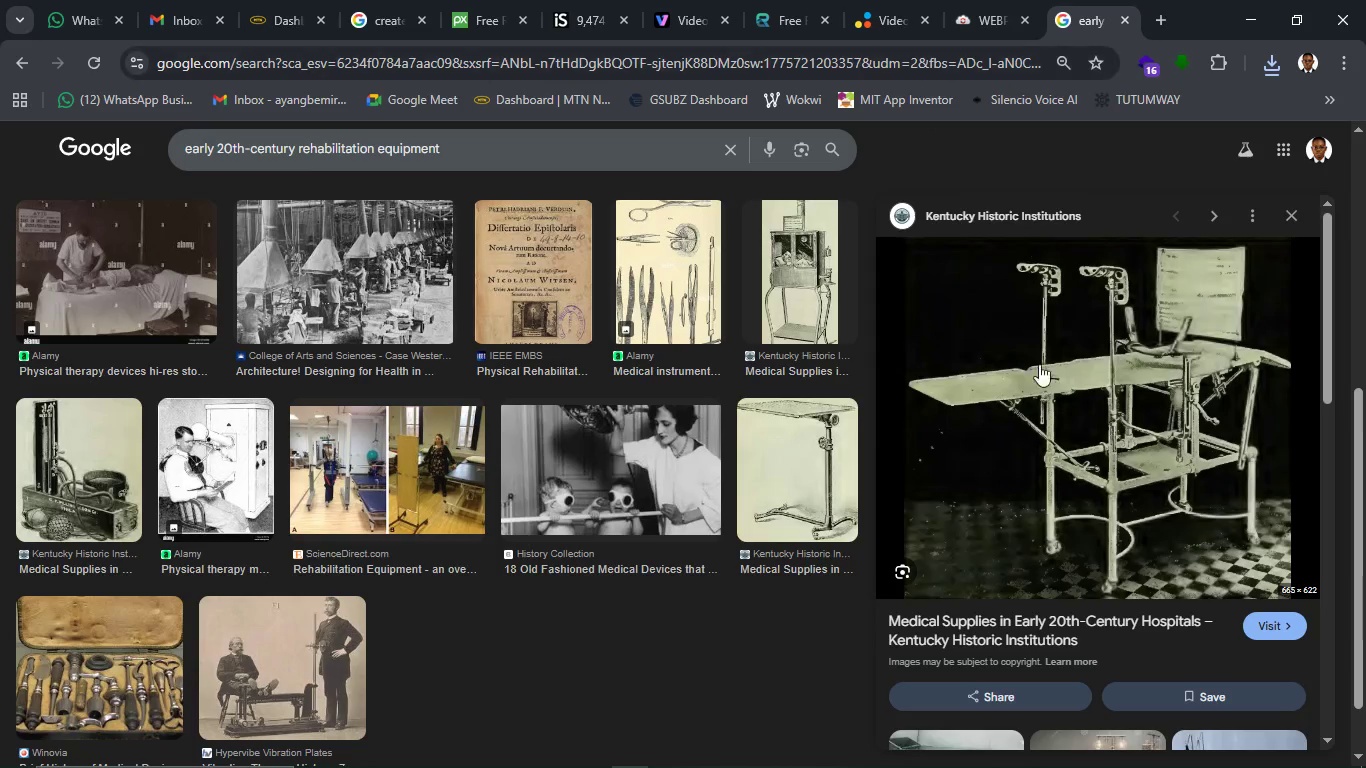 
scroll: coordinate [1154, 540], scroll_direction: down, amount: 6.0
 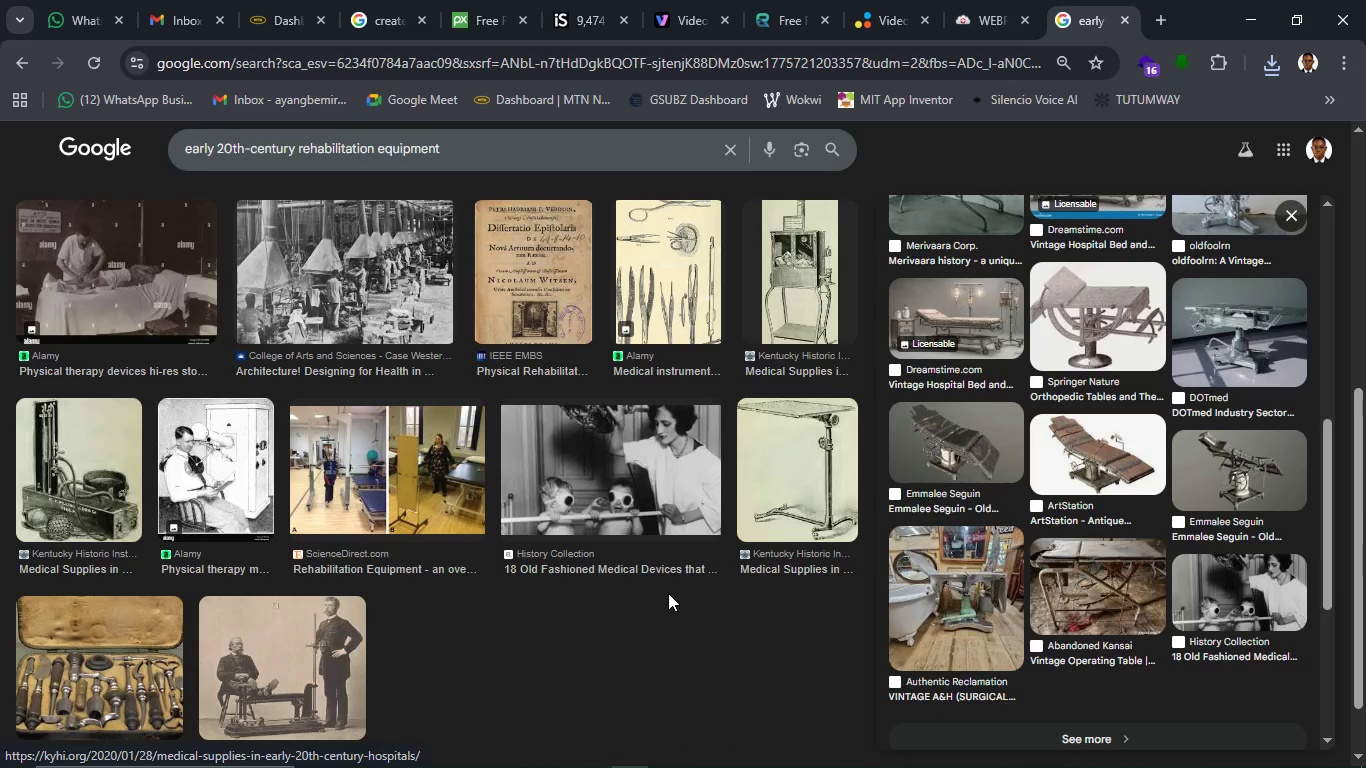 
scroll: coordinate [680, 602], scroll_direction: up, amount: 5.0
 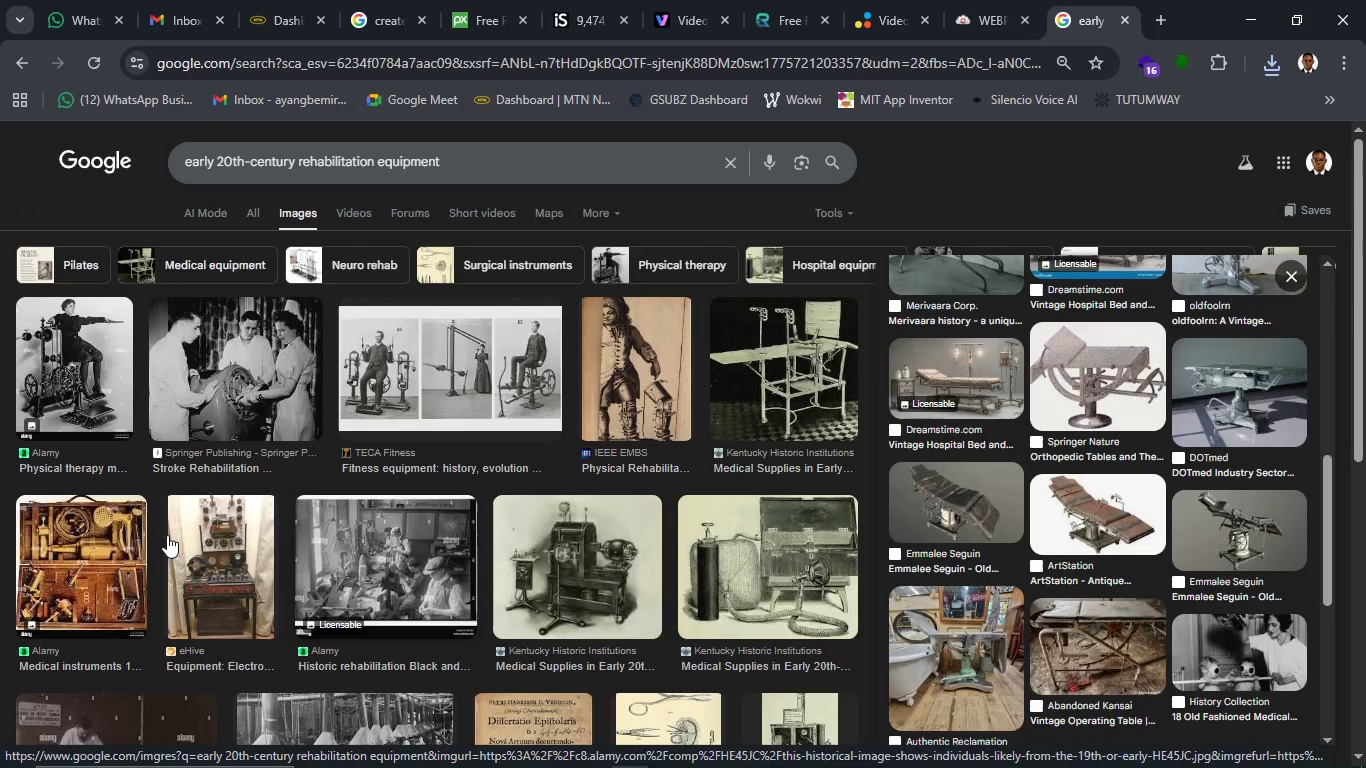 
left_click([68, 379])
 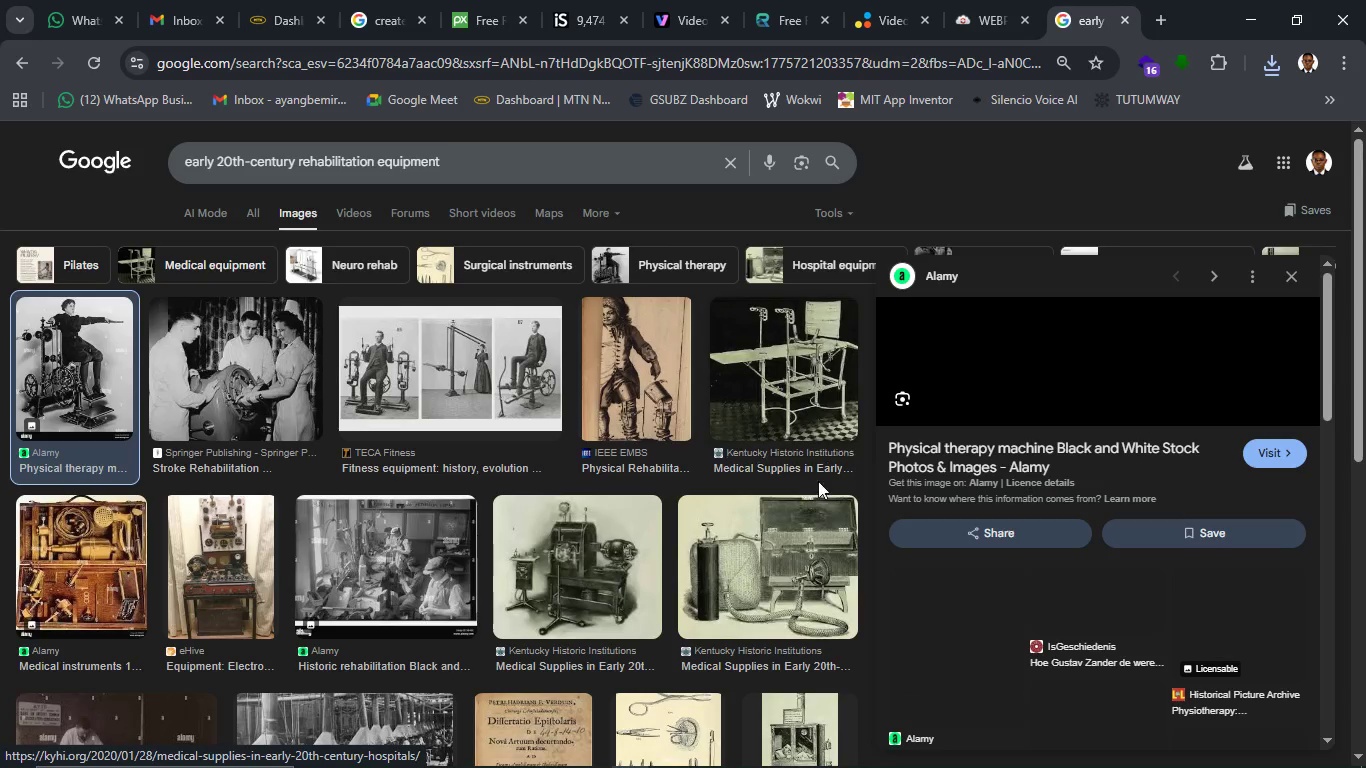 
wait(8.88)
 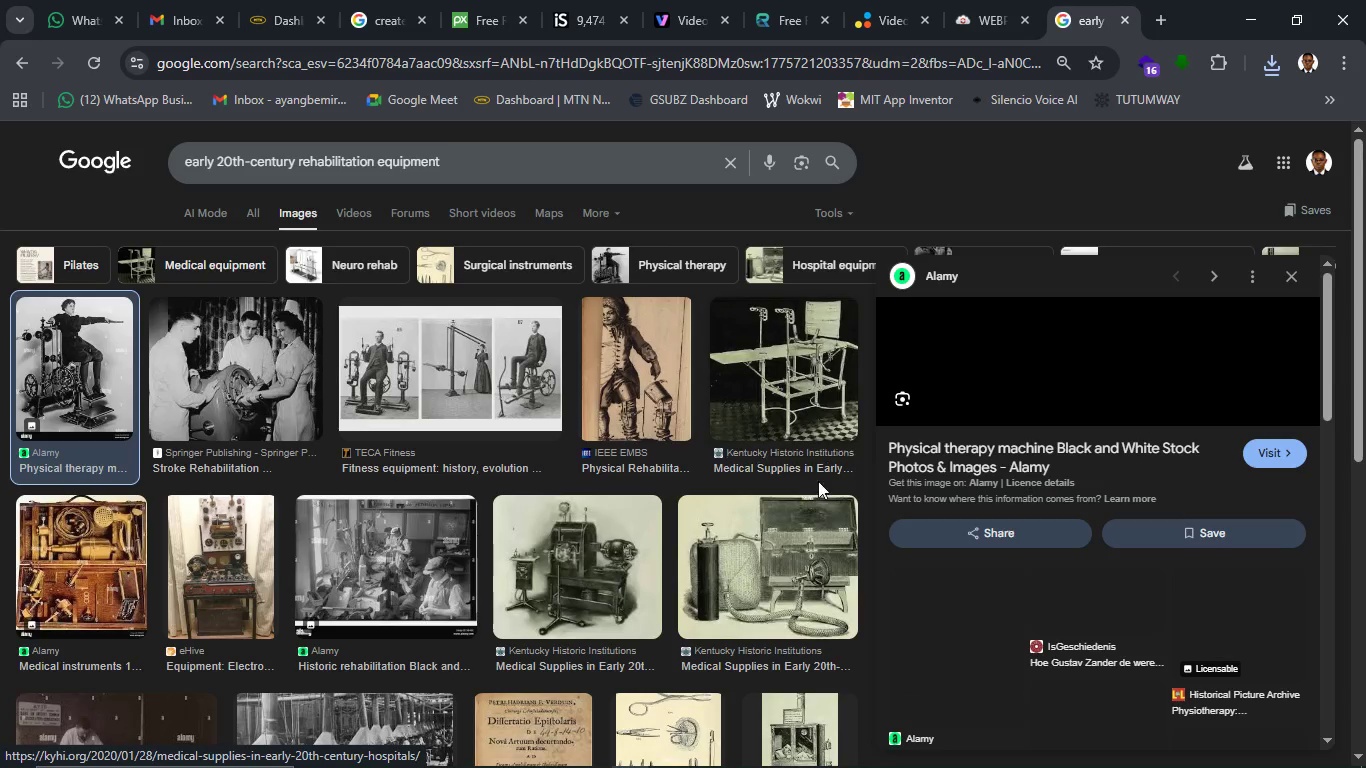 
mouse_move([992, 764])
 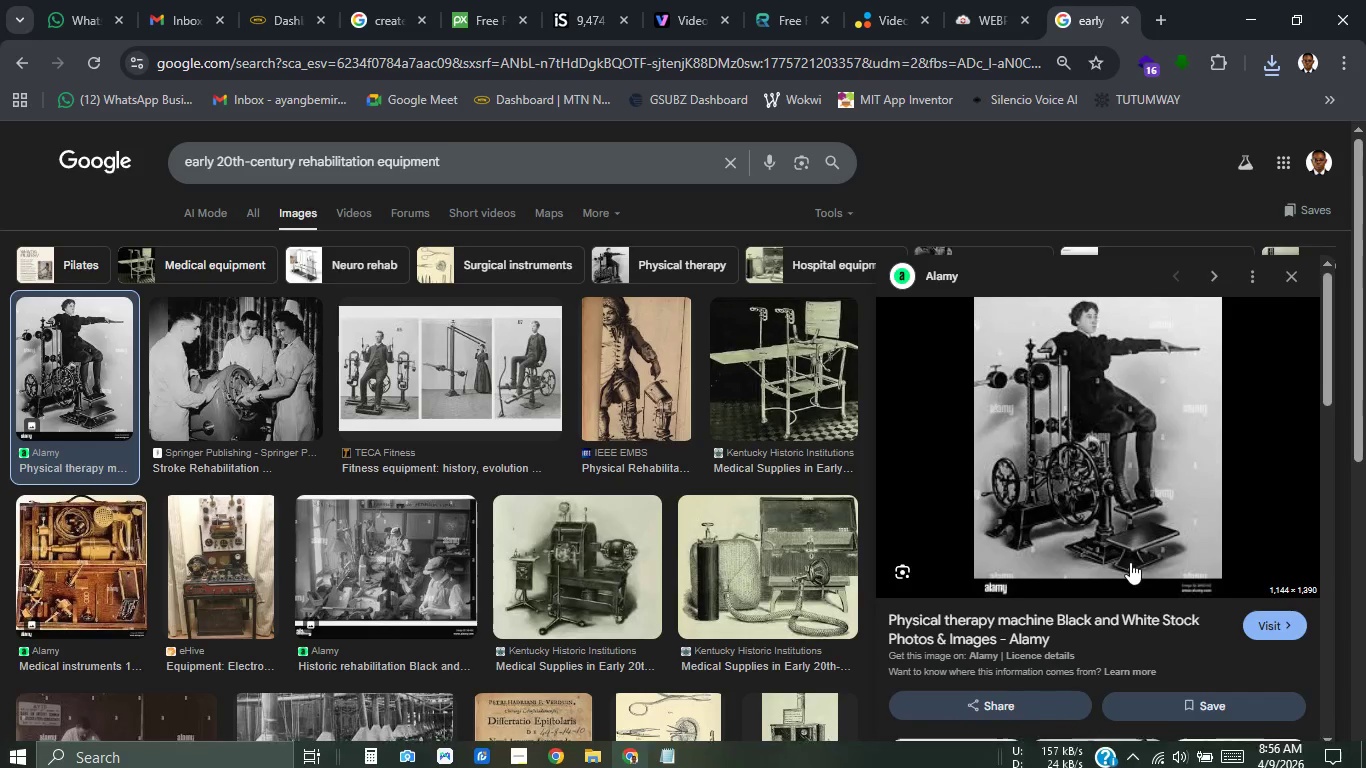 
scroll: coordinate [1127, 562], scroll_direction: down, amount: 4.0
 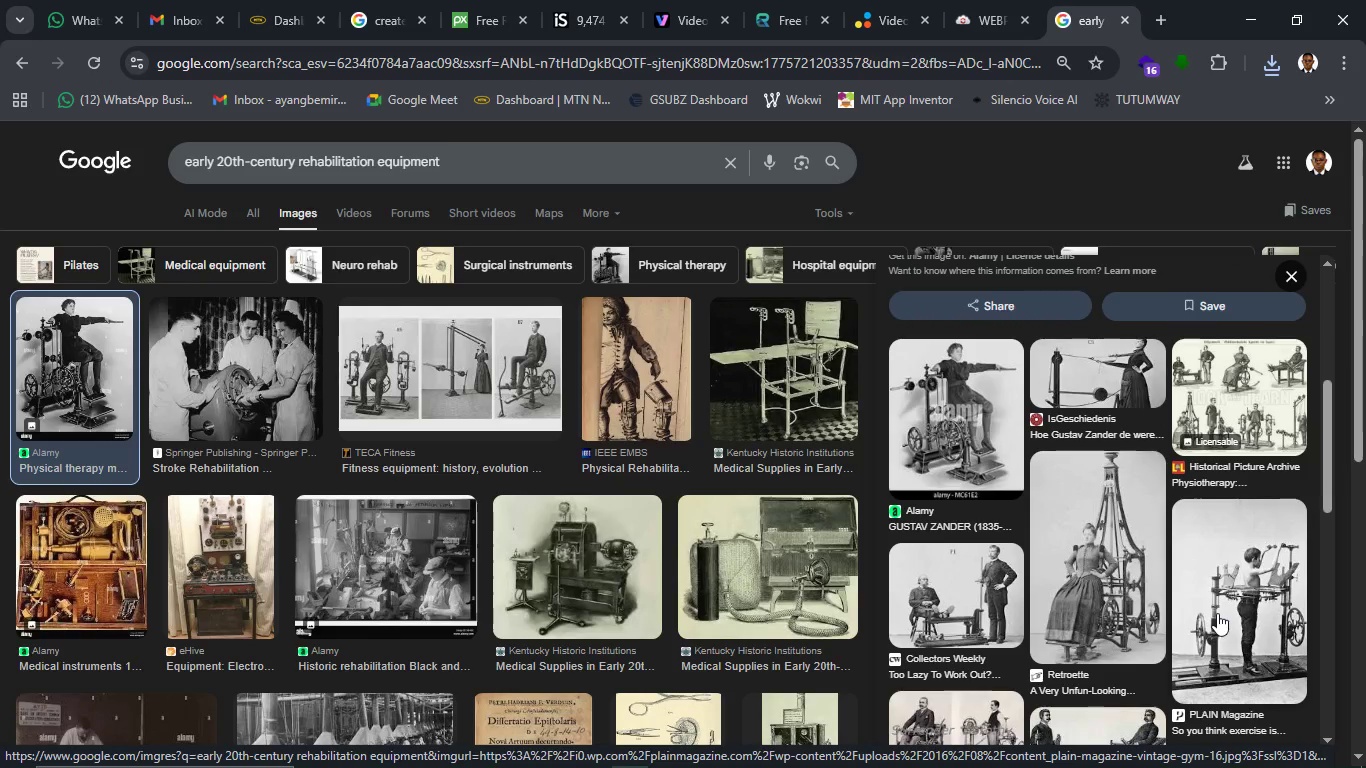 
wait(5.4)
 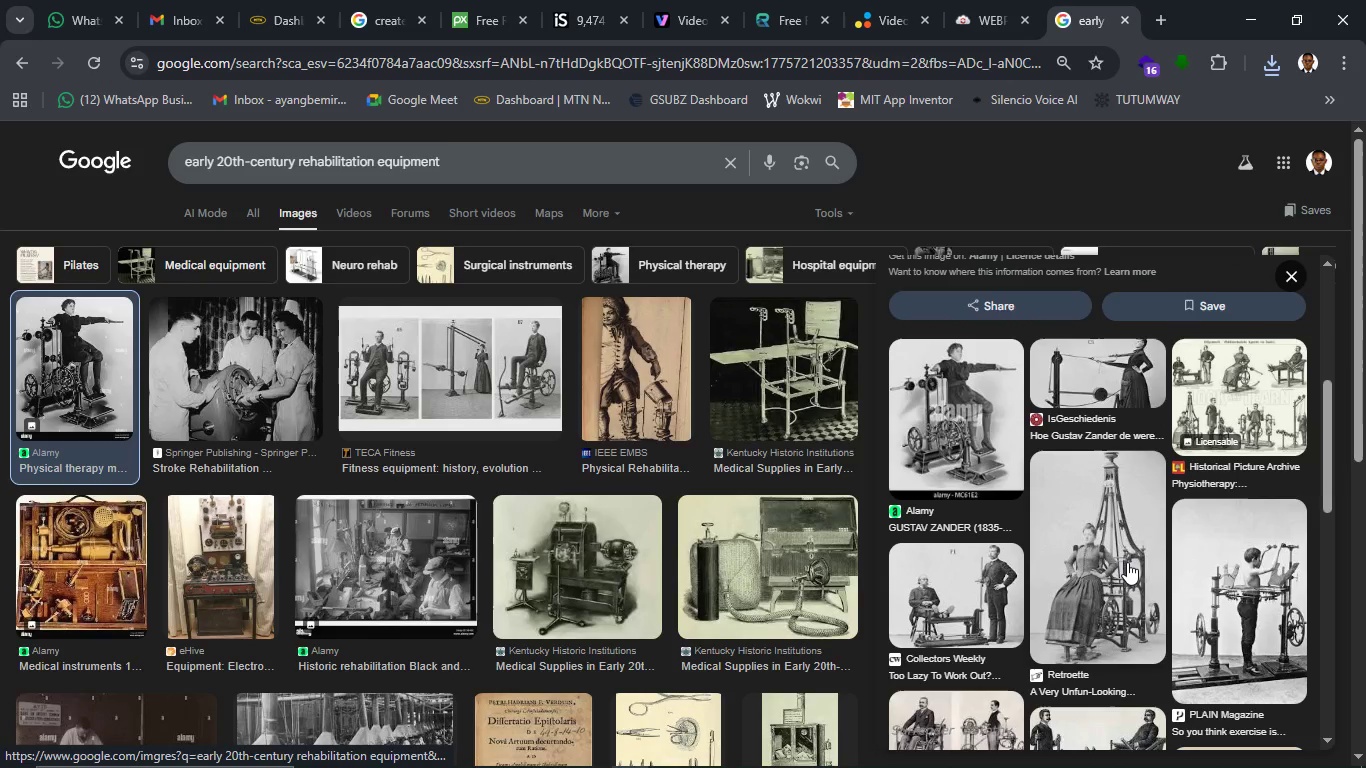 
left_click([1217, 613])
 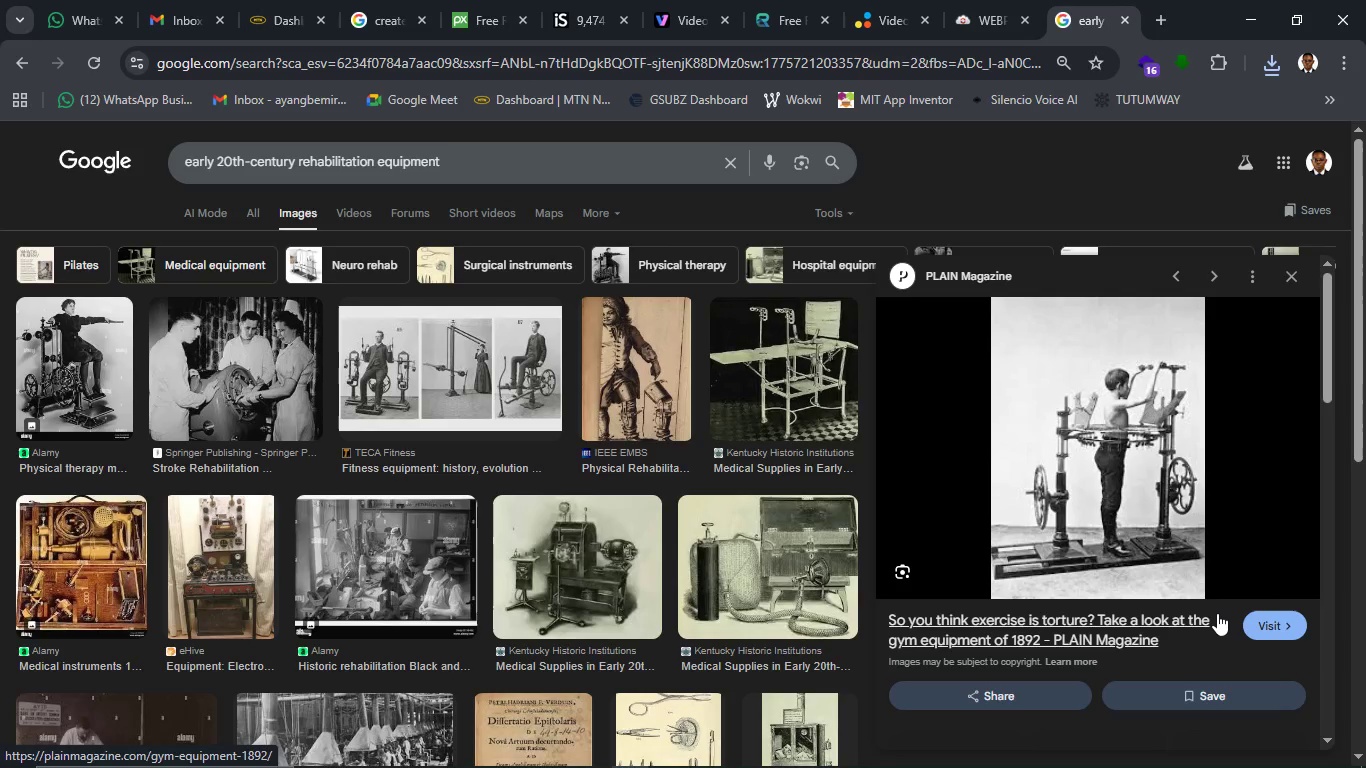 
wait(8.91)
 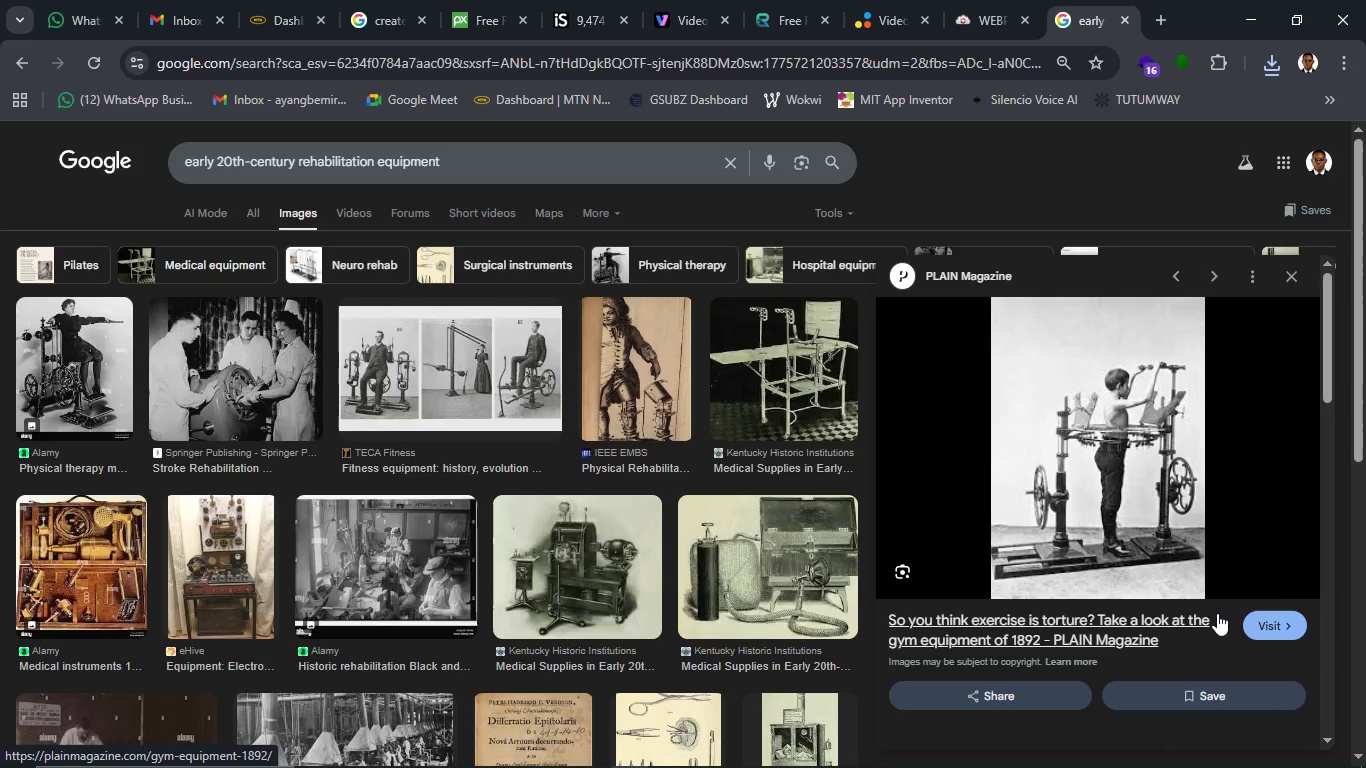 
scroll: coordinate [1191, 565], scroll_direction: down, amount: 7.0
 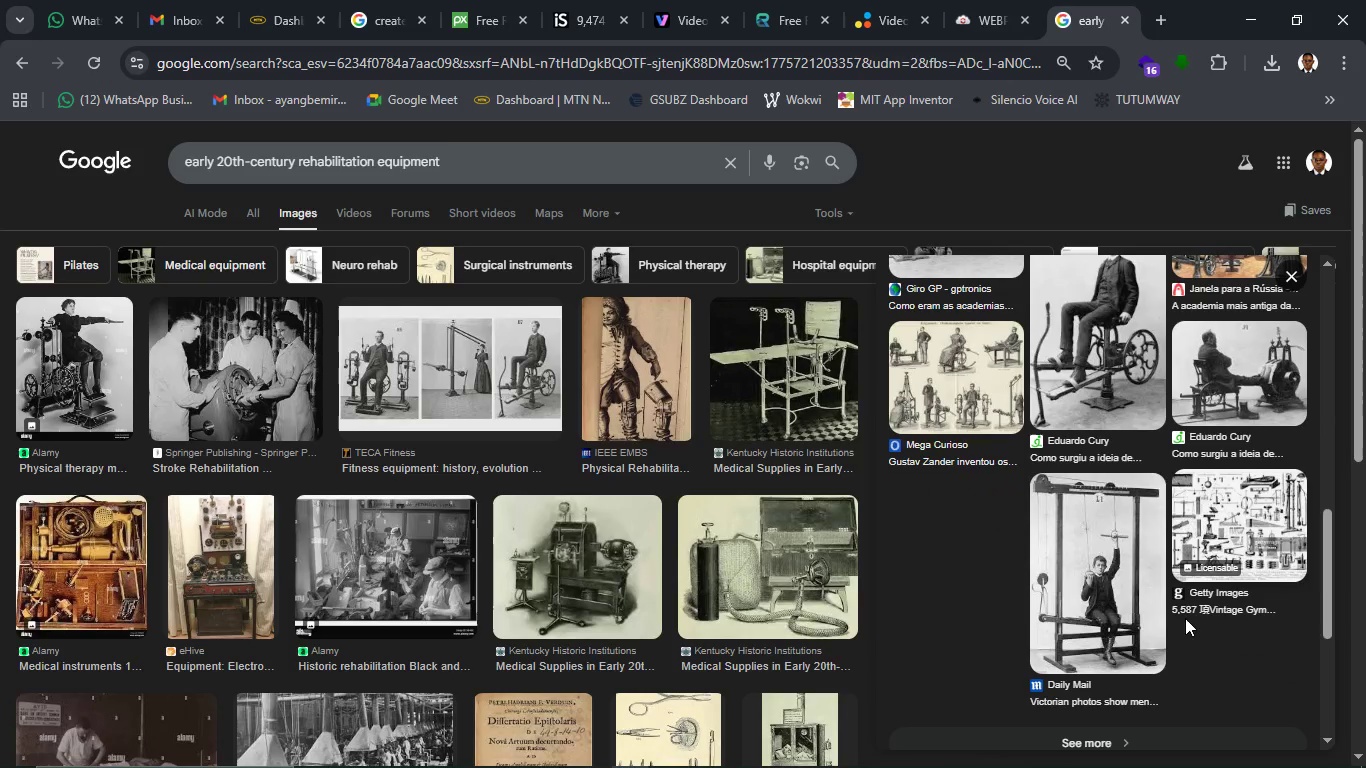 
scroll: coordinate [1185, 618], scroll_direction: up, amount: 1.0
 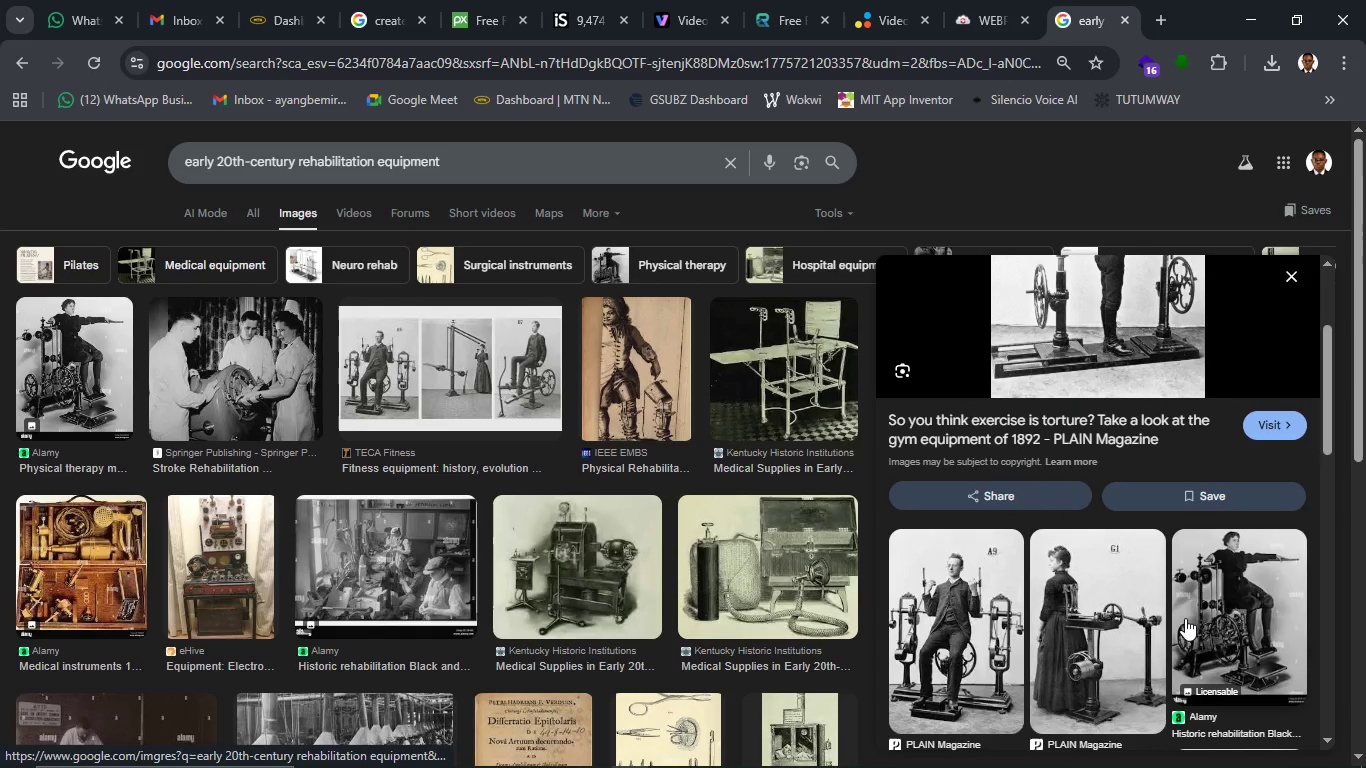 
scroll: coordinate [591, 519], scroll_direction: down, amount: 4.0
 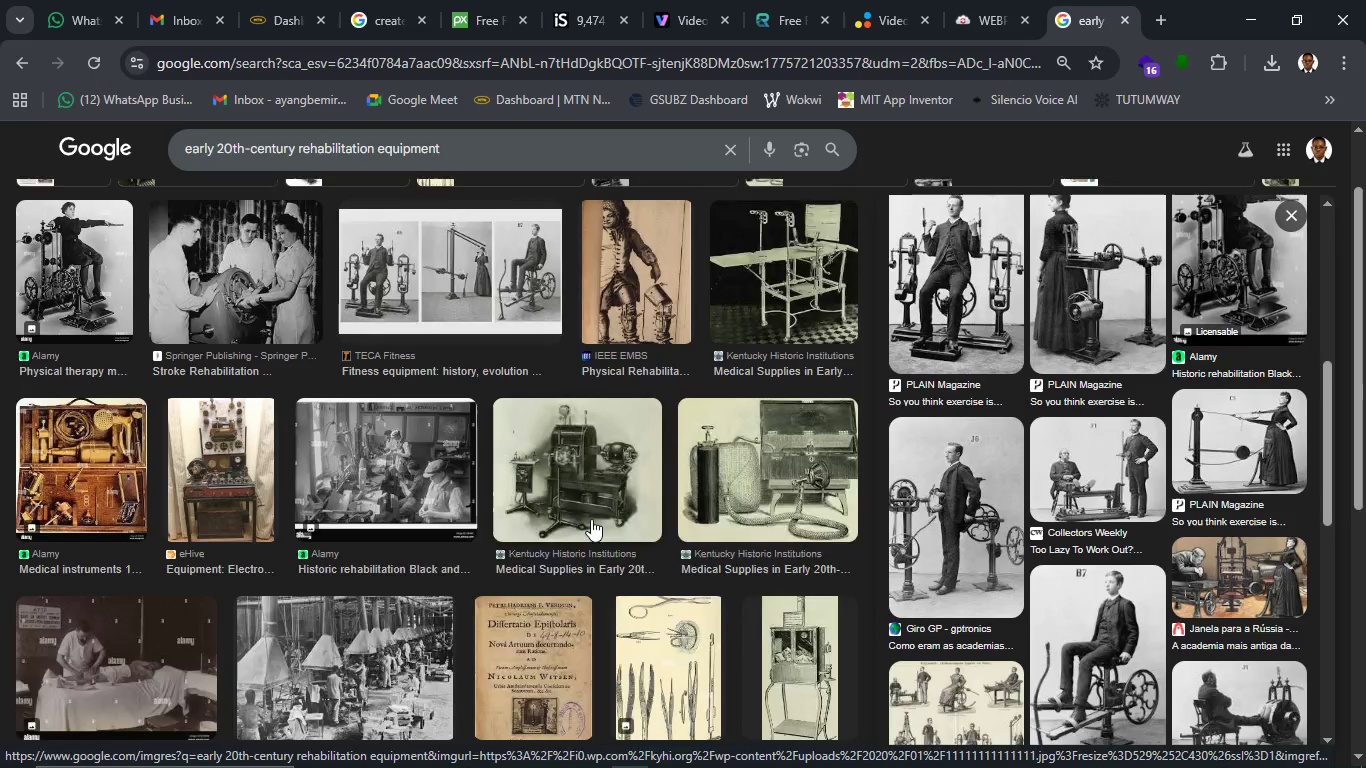 
scroll: coordinate [974, 589], scroll_direction: up, amount: 7.0
 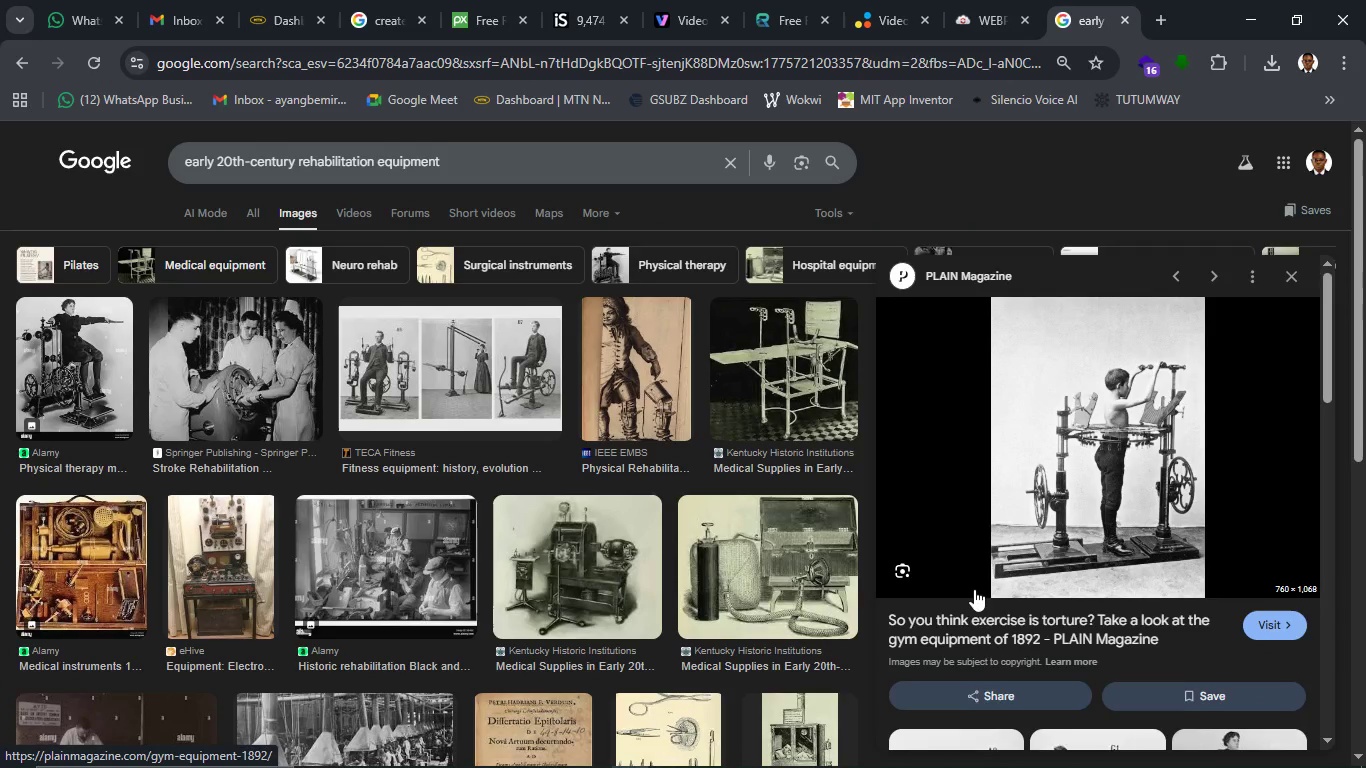 
scroll: coordinate [974, 589], scroll_direction: down, amount: 3.0
 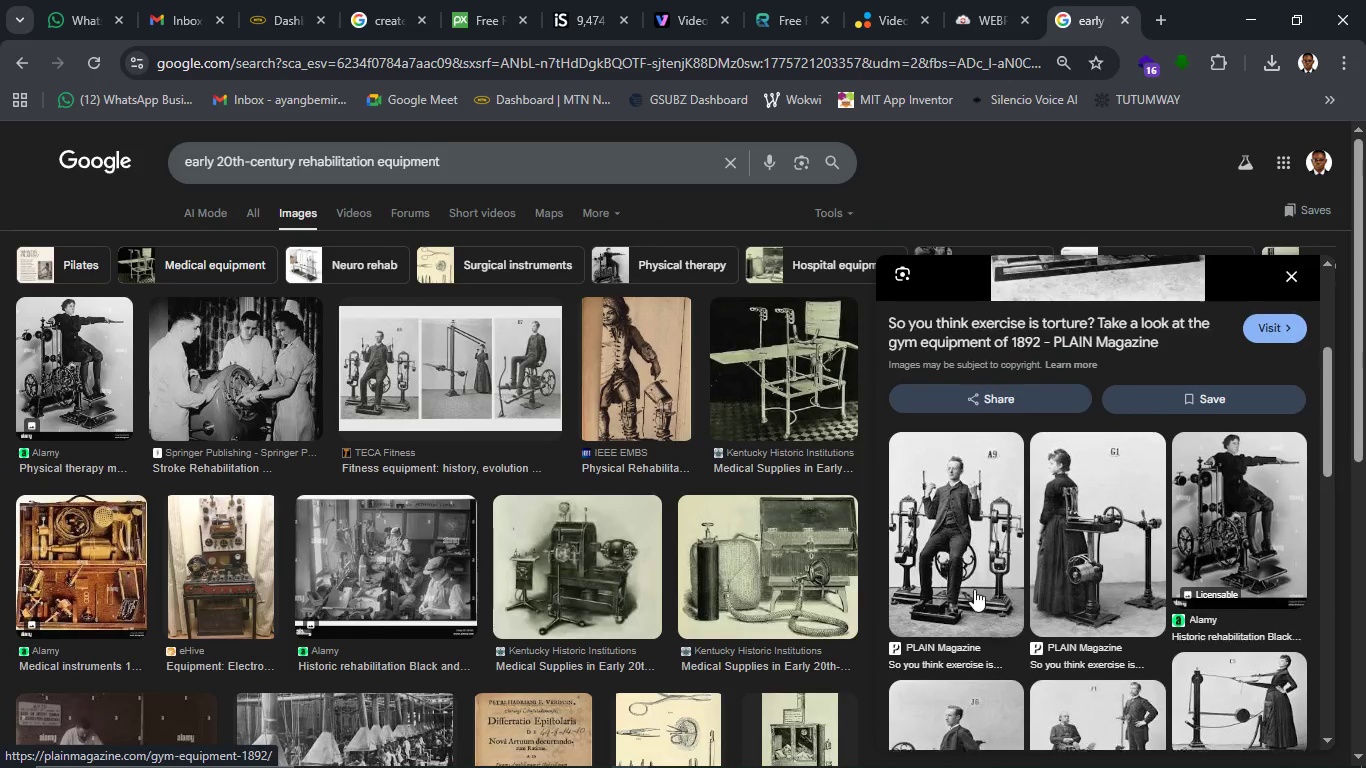 
scroll: coordinate [974, 589], scroll_direction: up, amount: 3.0
 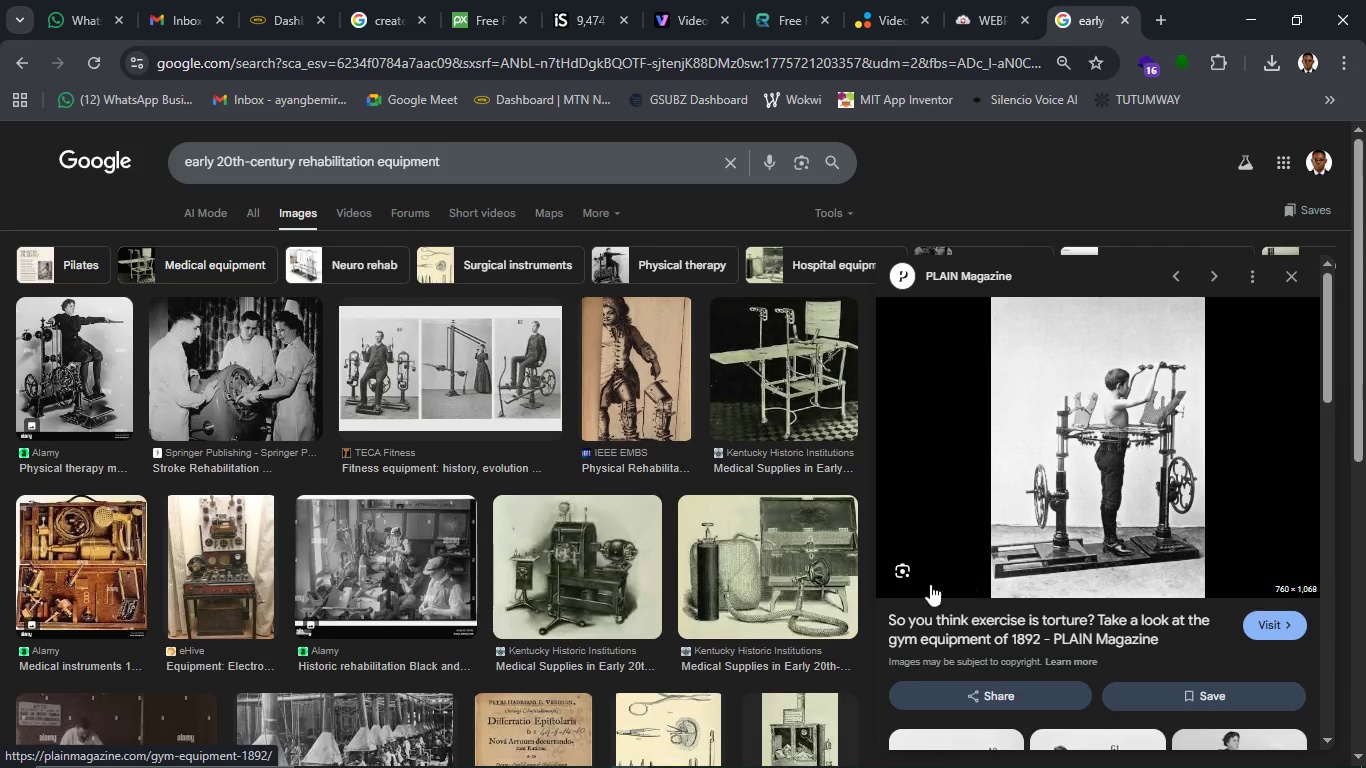 
scroll: coordinate [634, 563], scroll_direction: down, amount: 3.0
 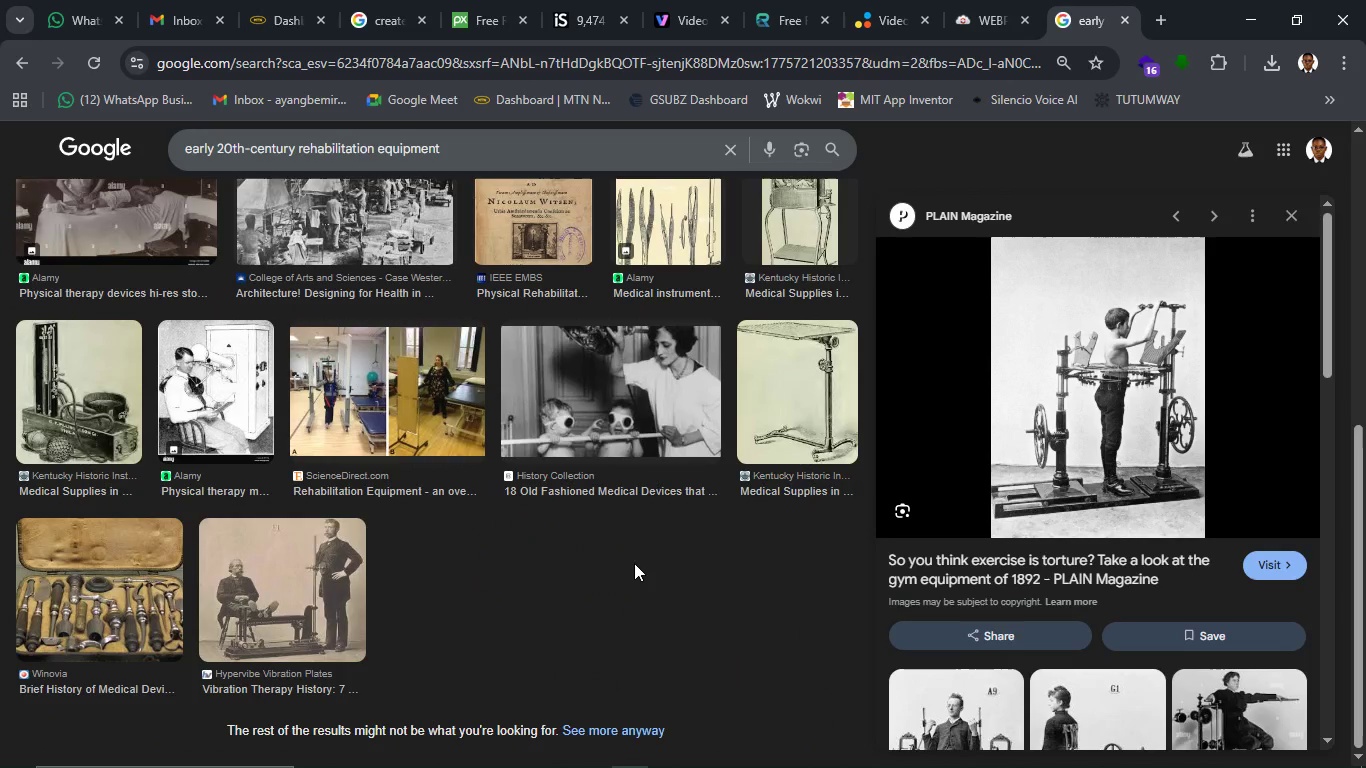 
scroll: coordinate [634, 563], scroll_direction: up, amount: 2.0
 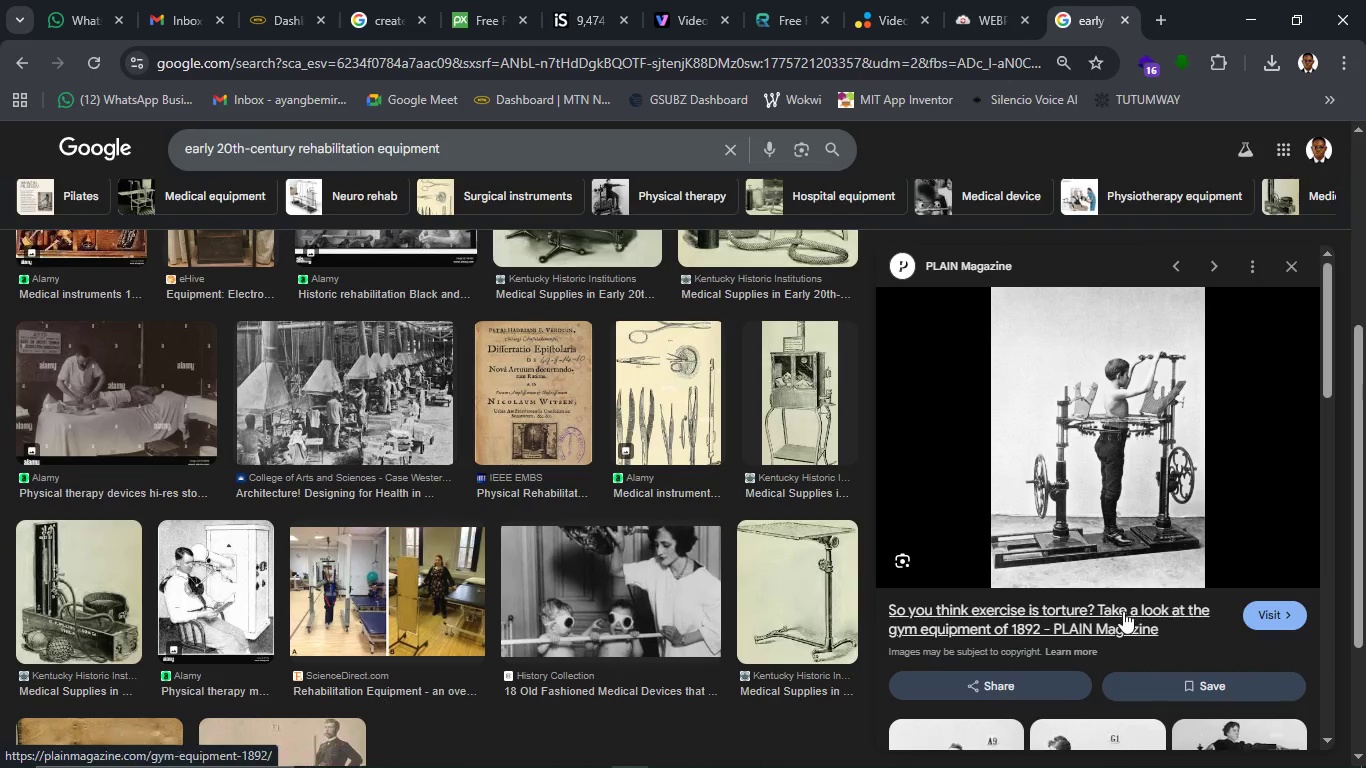 
scroll: coordinate [1149, 619], scroll_direction: down, amount: 5.0
 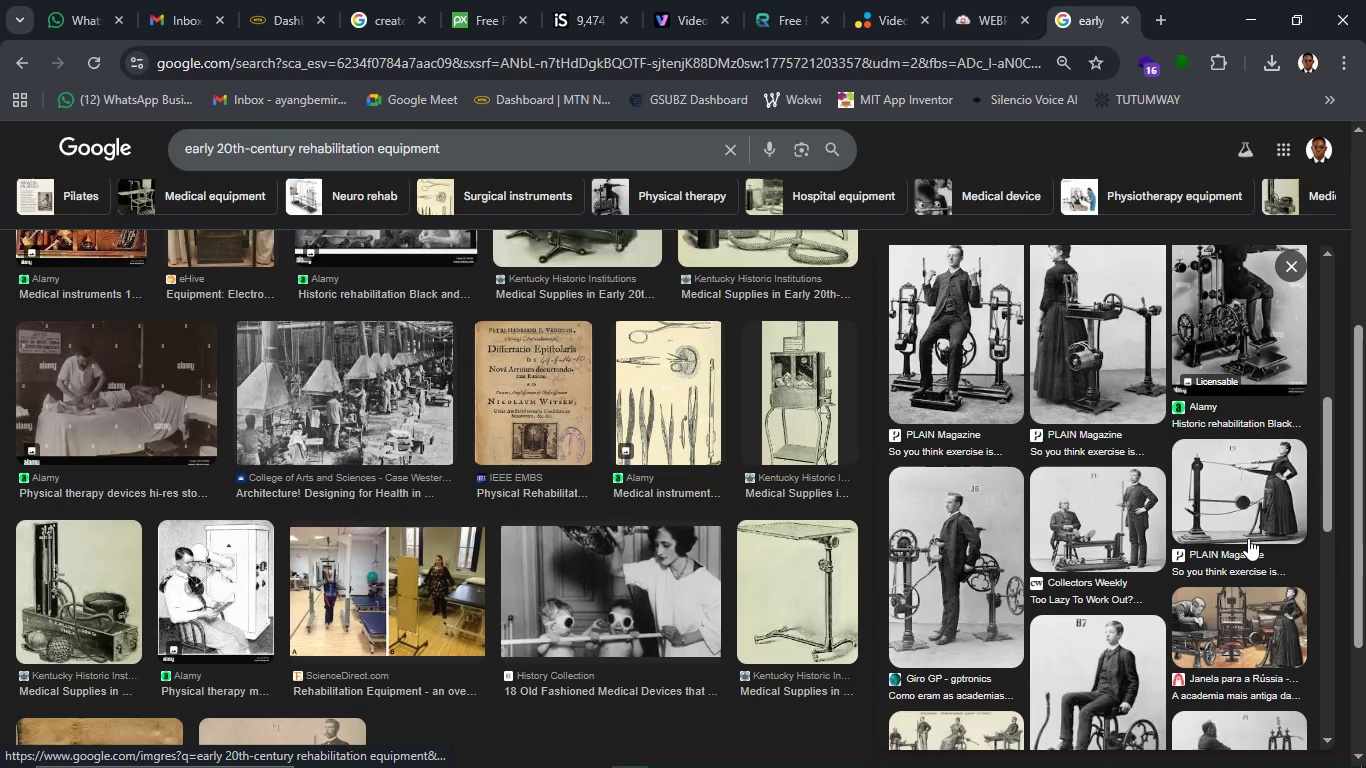 
left_click([1248, 538])
 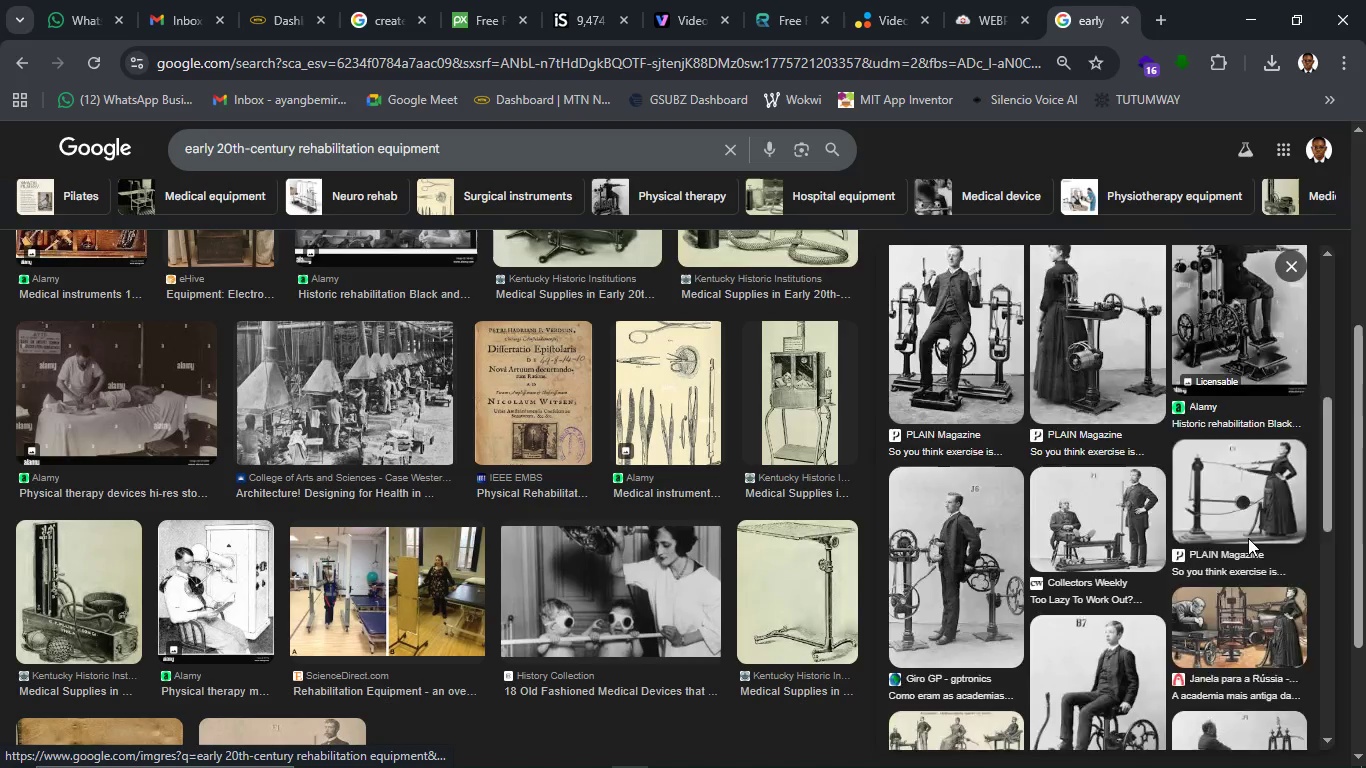 
mouse_move([1183, 590])
 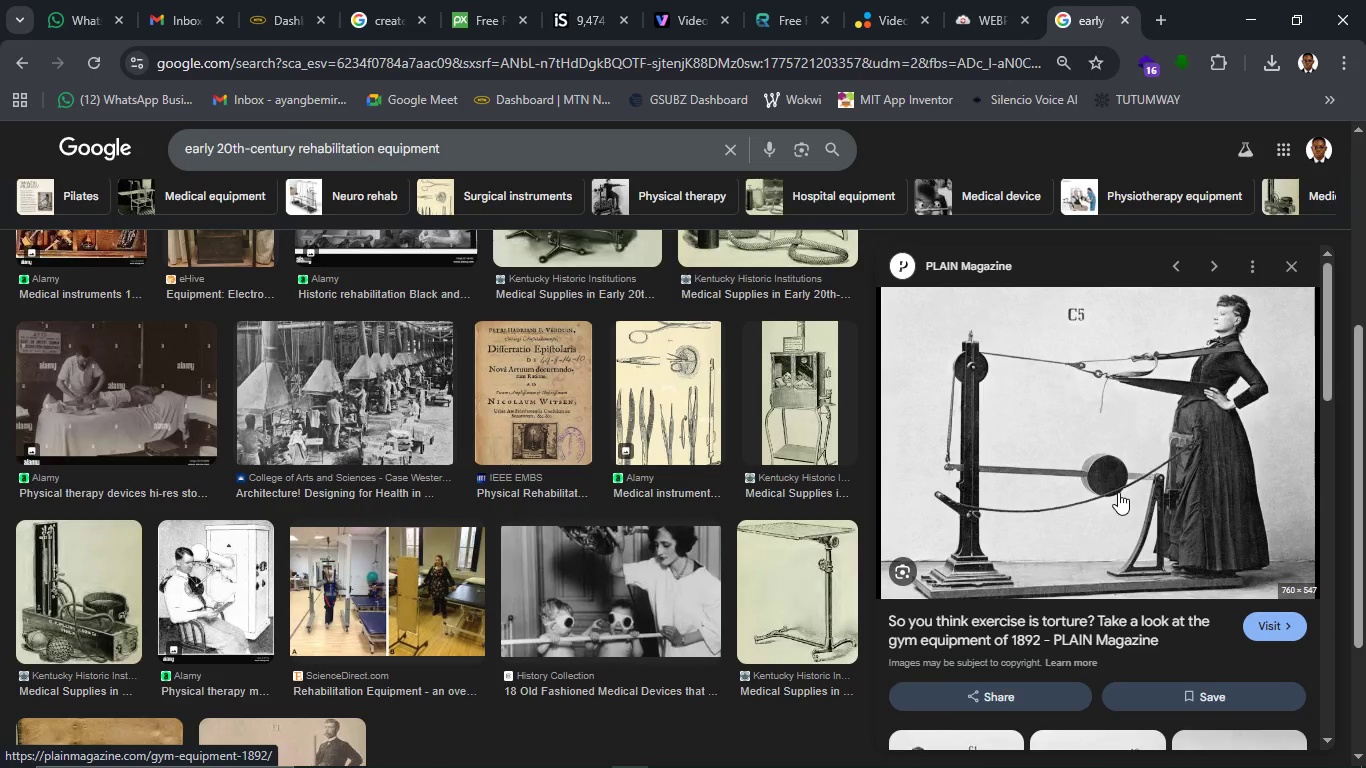 
right_click([1118, 492])
 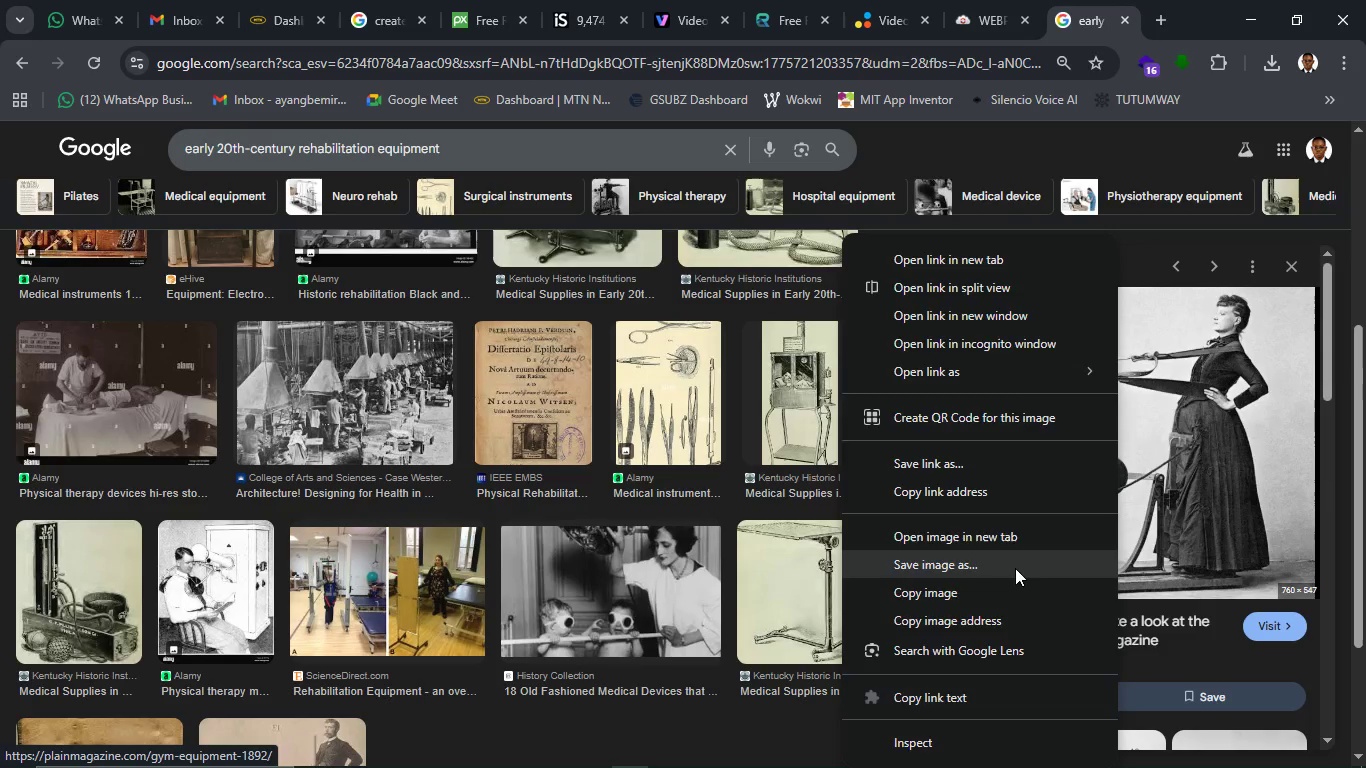 
left_click([1015, 568])
 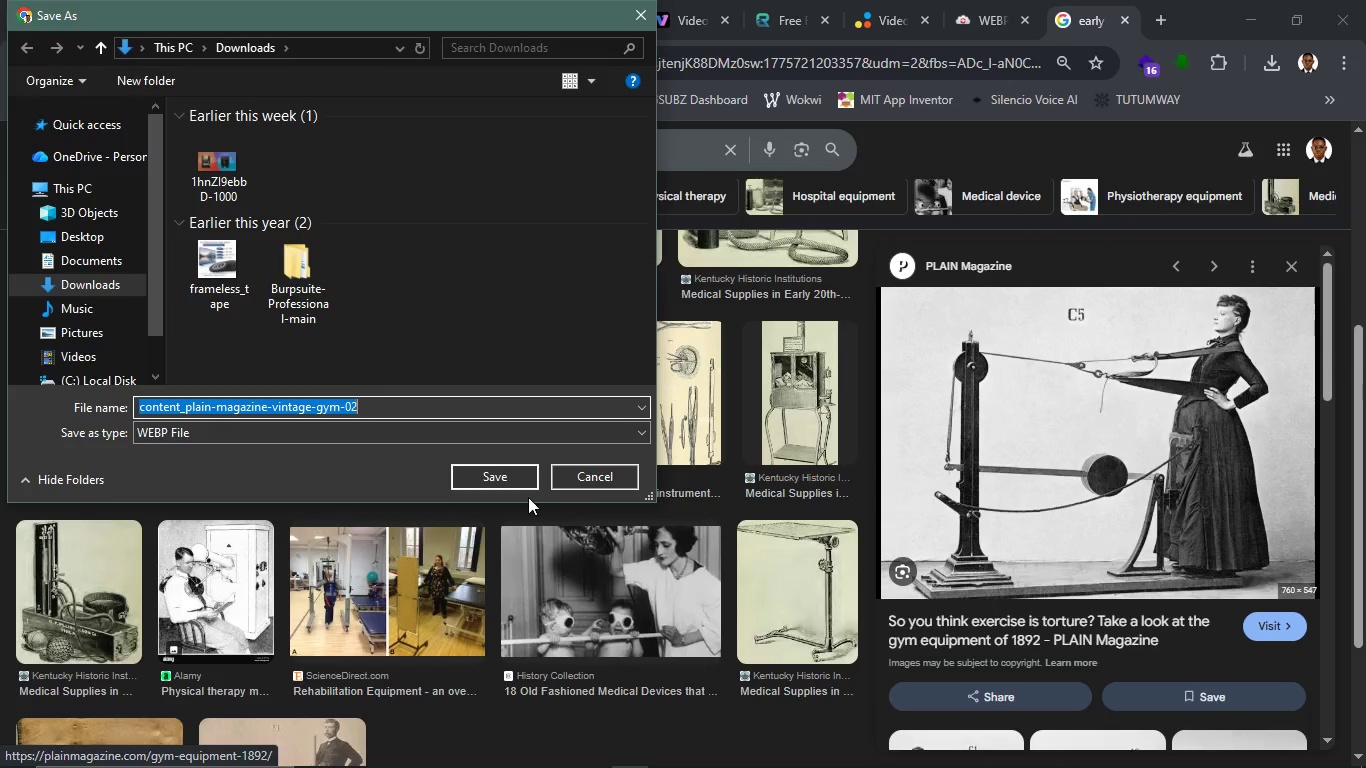 
wait(7.03)
 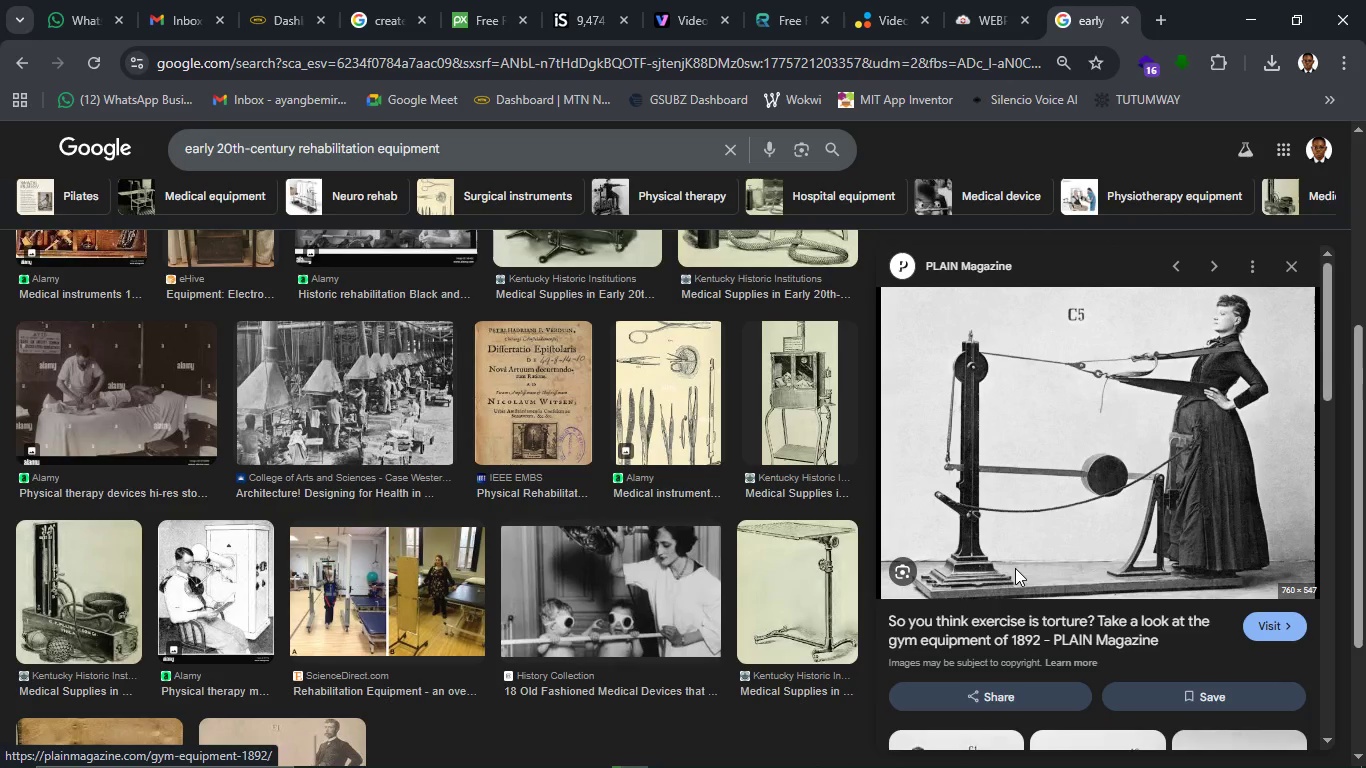 
left_click([515, 487])
 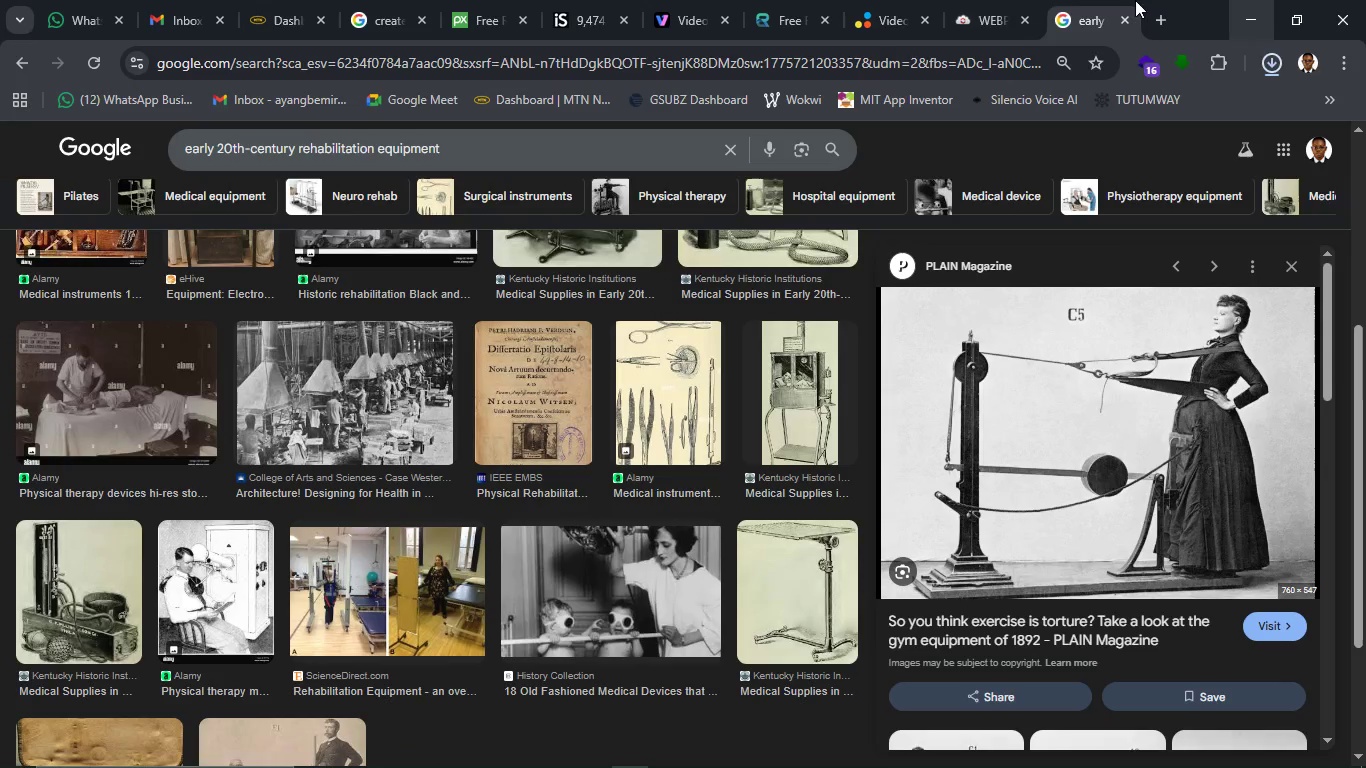 
left_click([988, 0])
 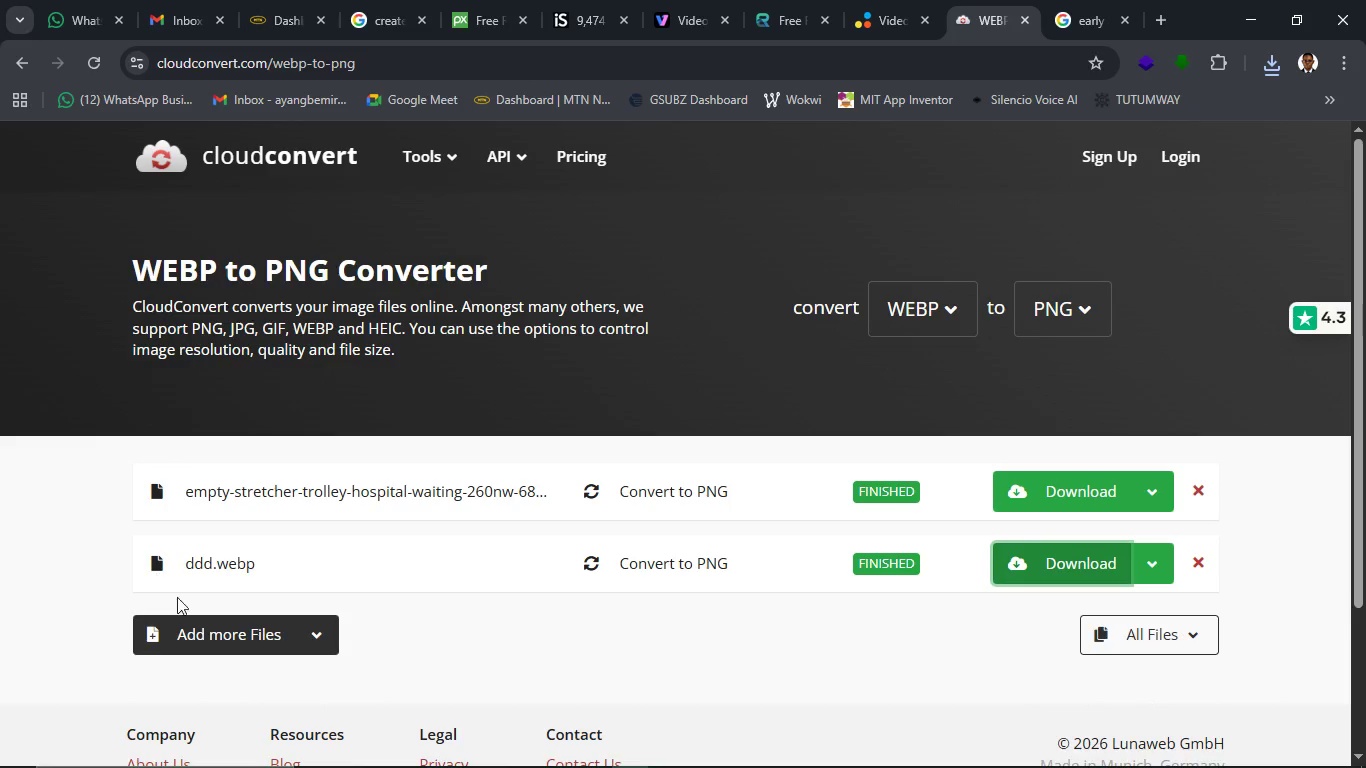 
left_click([196, 641])
 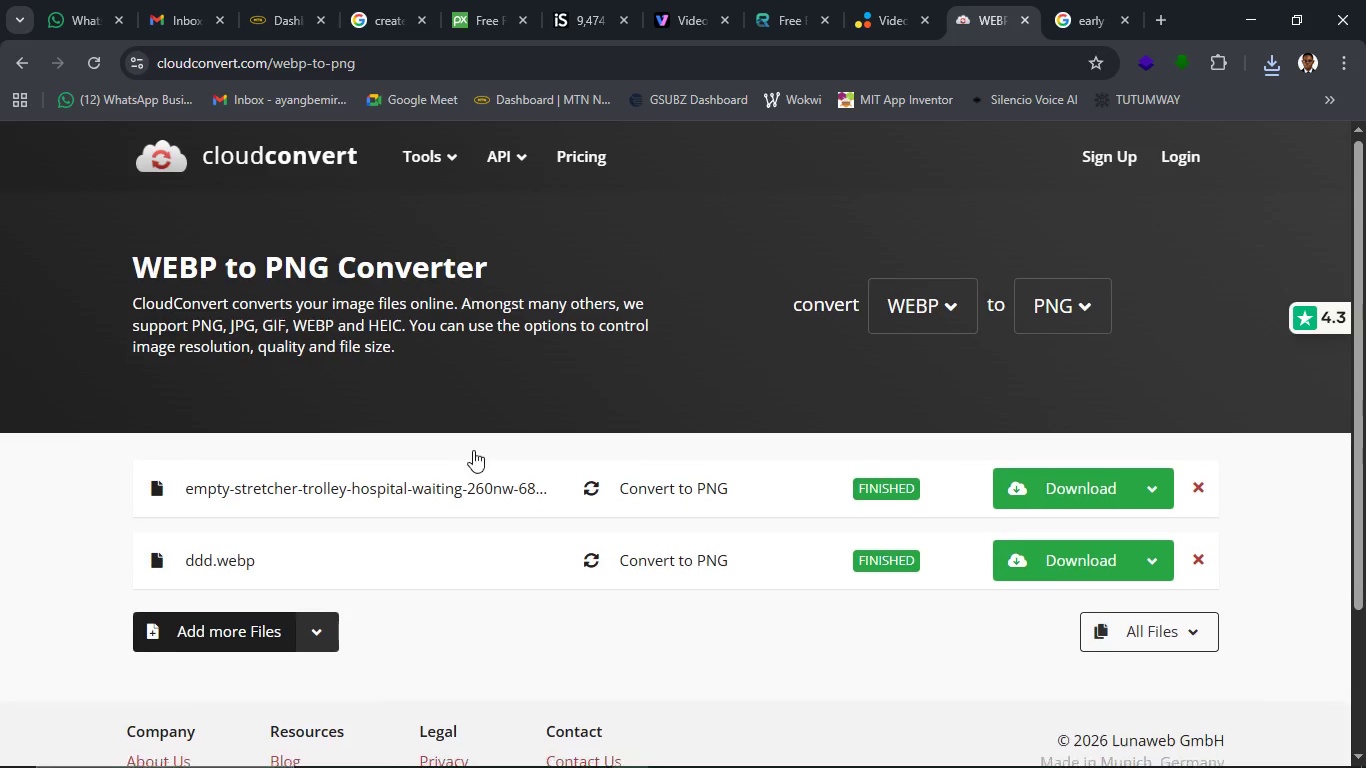 
scroll: coordinate [473, 450], scroll_direction: down, amount: 2.0
 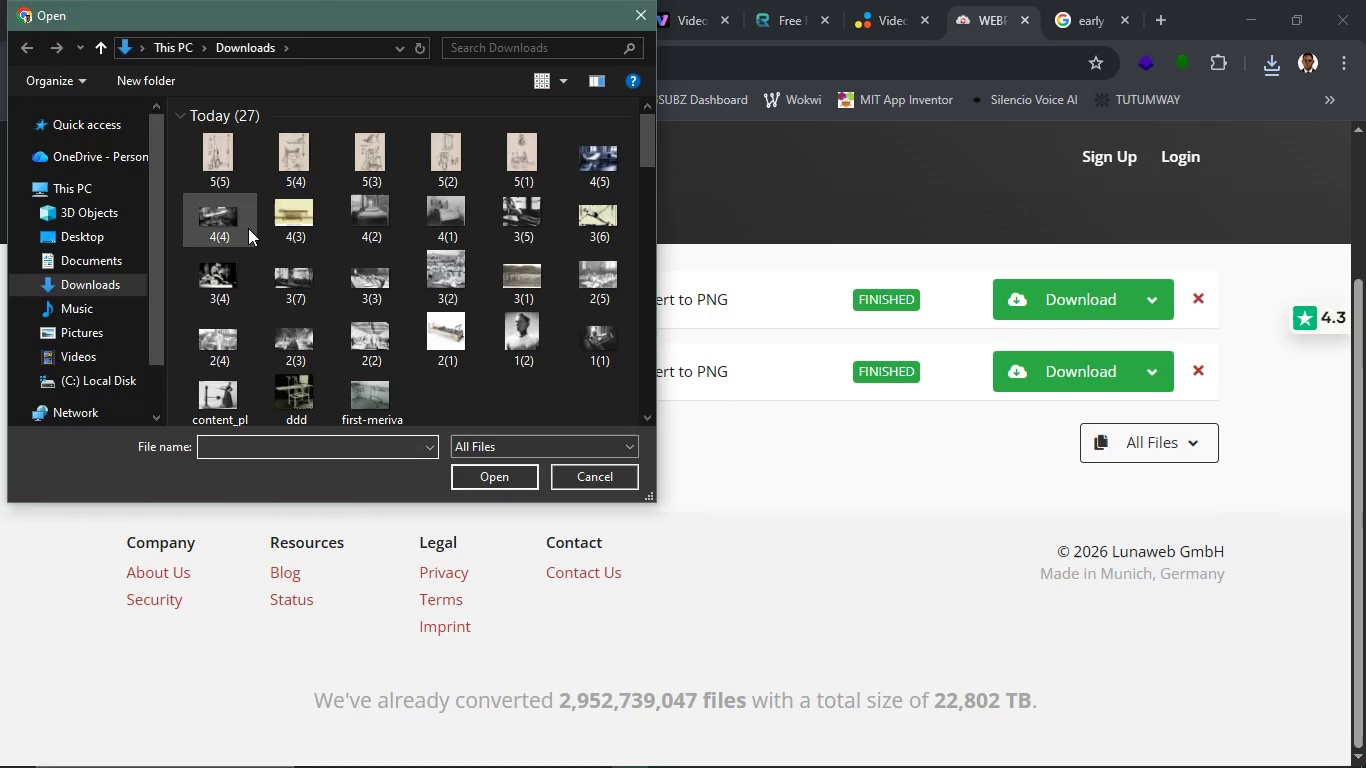 
wait(5.85)
 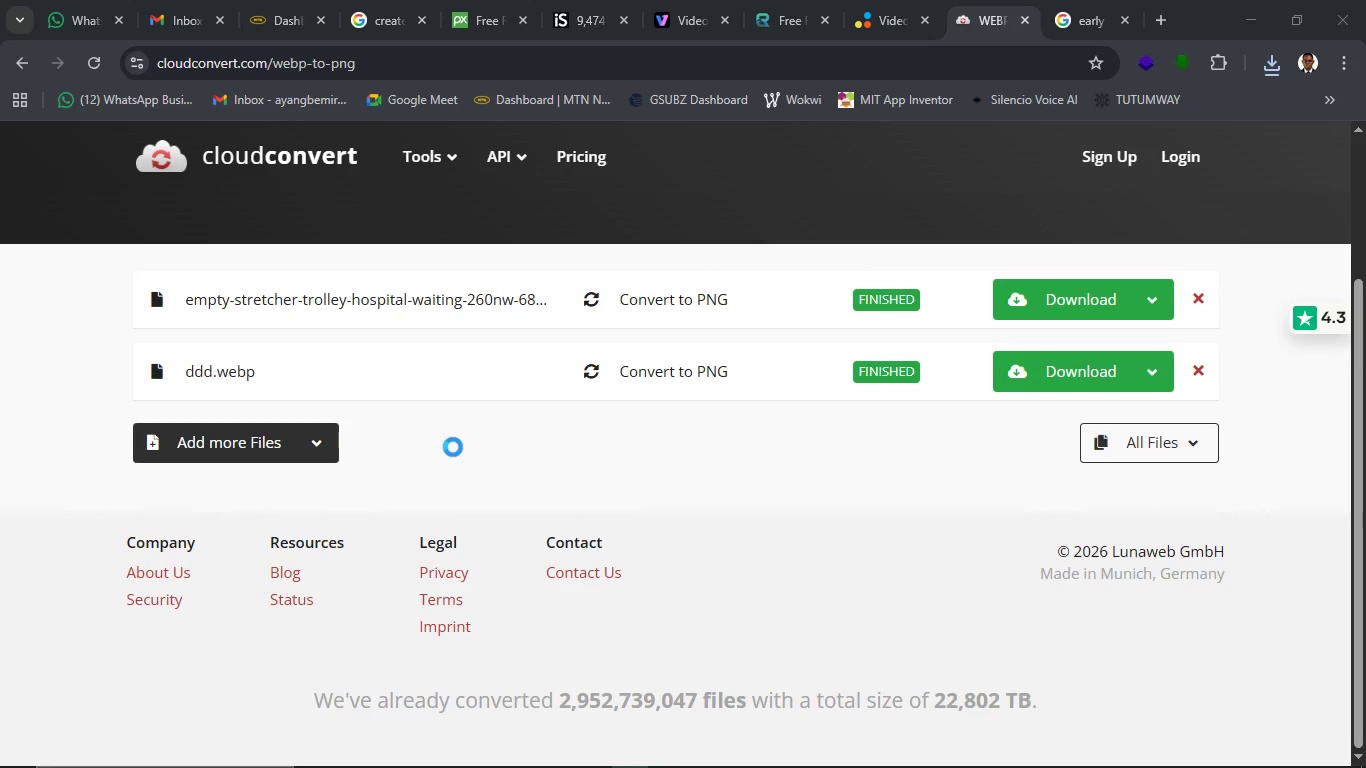 
scroll: coordinate [374, 311], scroll_direction: down, amount: 1.0
 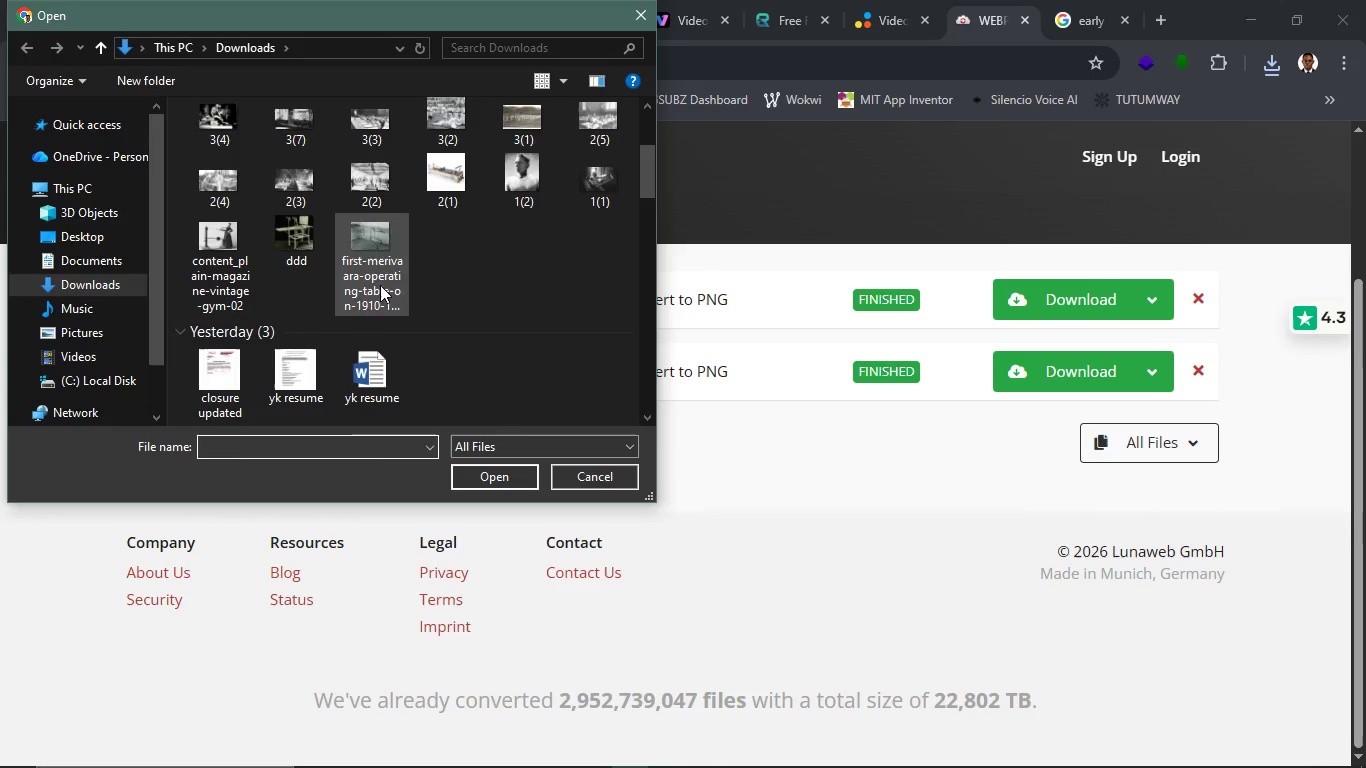 
left_click([380, 285])
 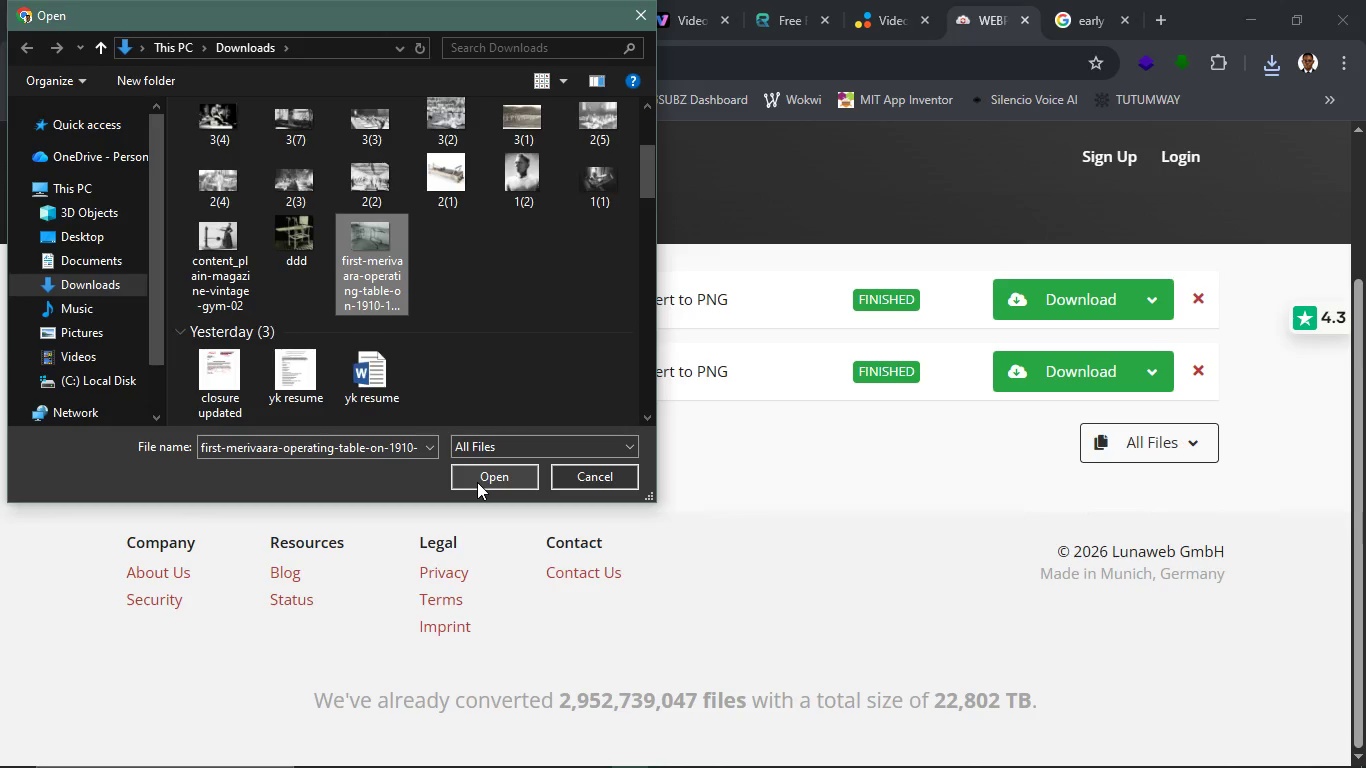 
left_click([477, 482])
 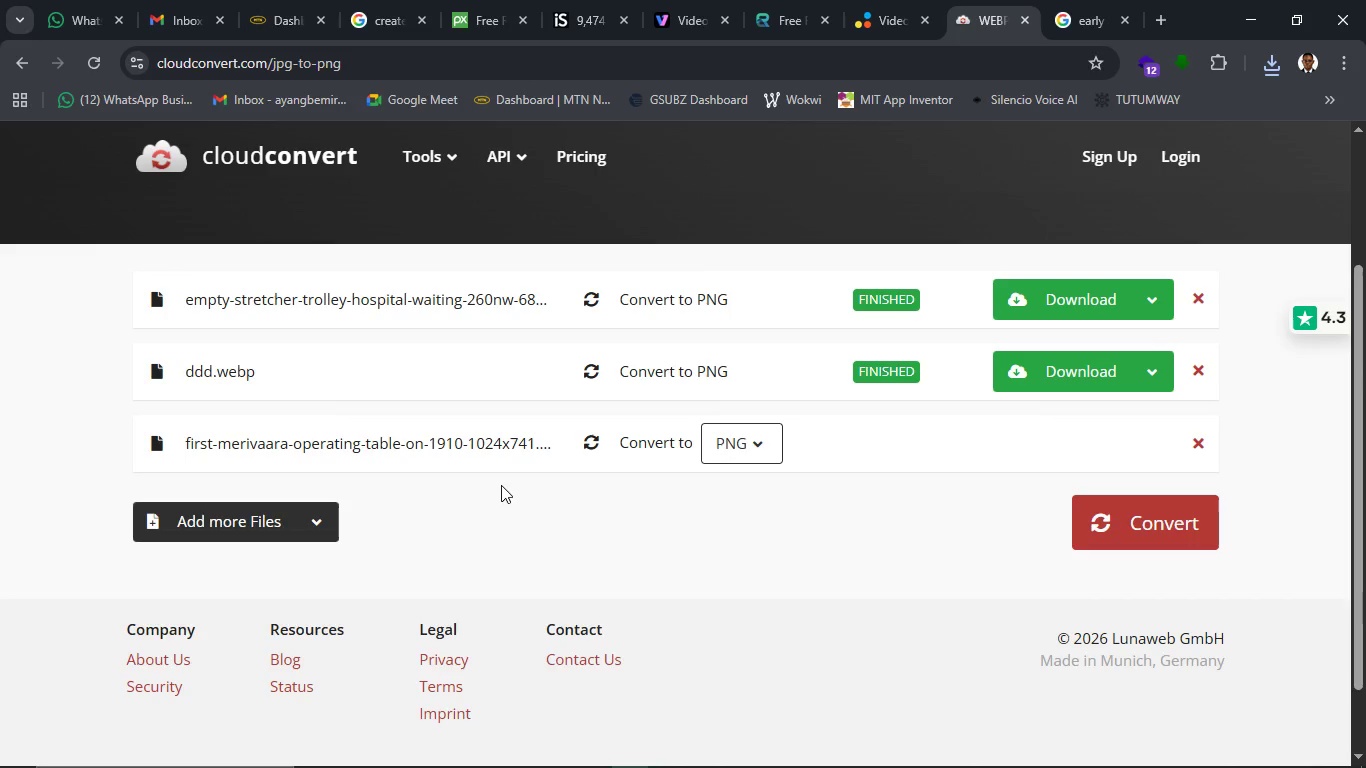 
wait(5.36)
 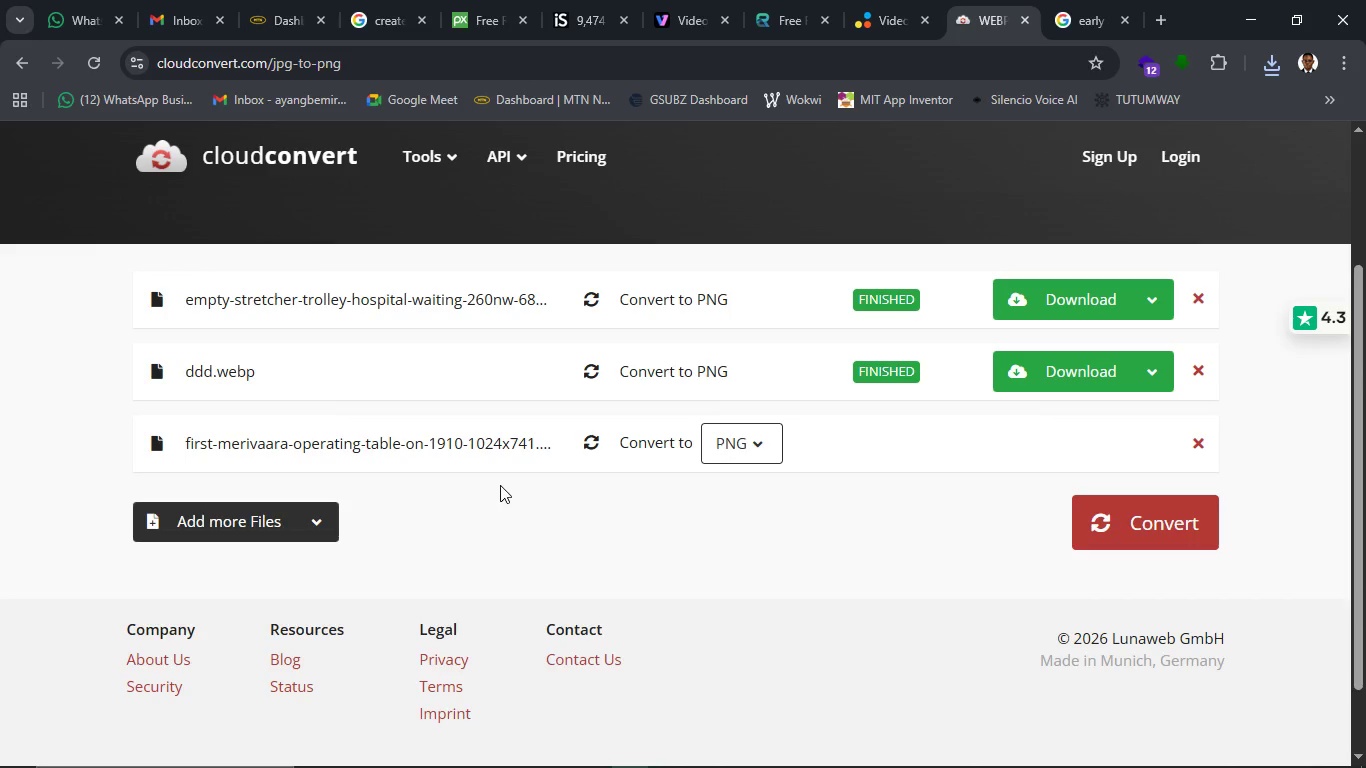 
left_click([1169, 515])
 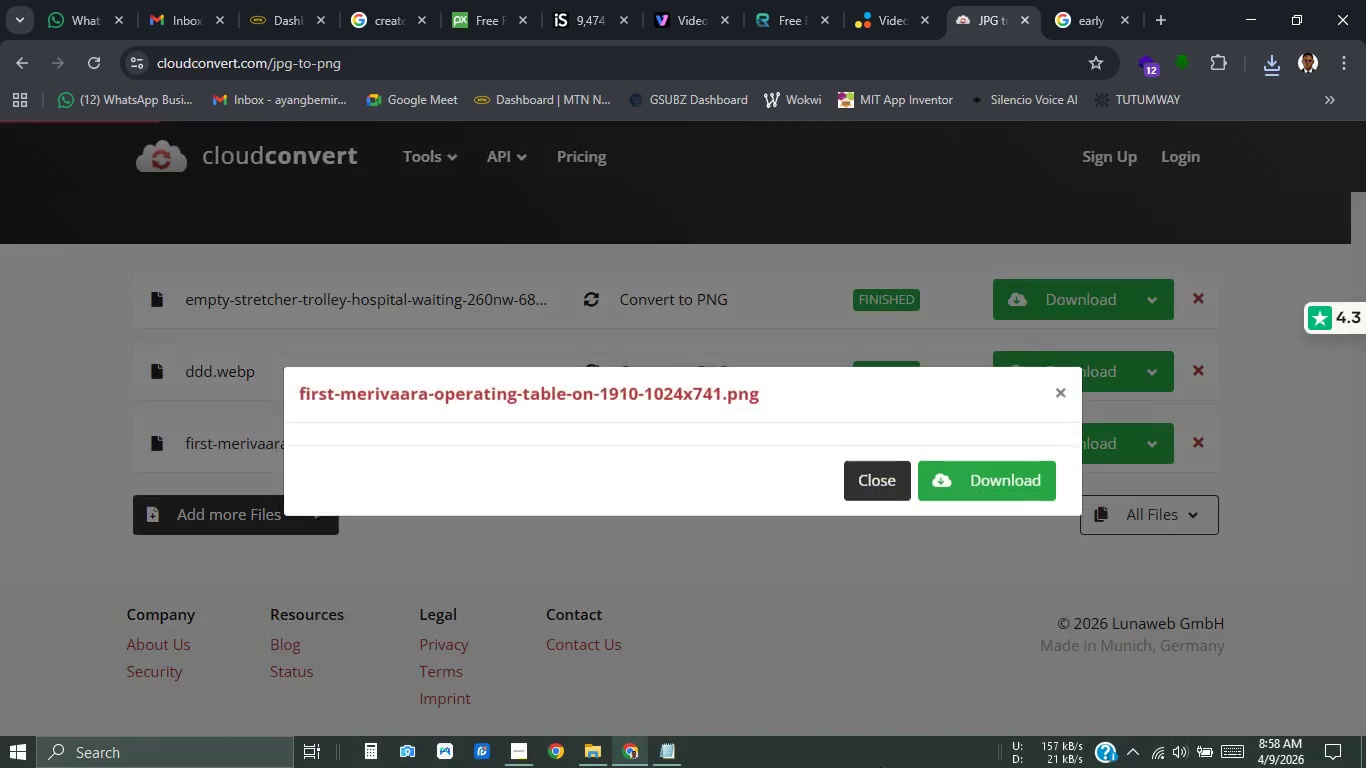 
wait(13.56)
 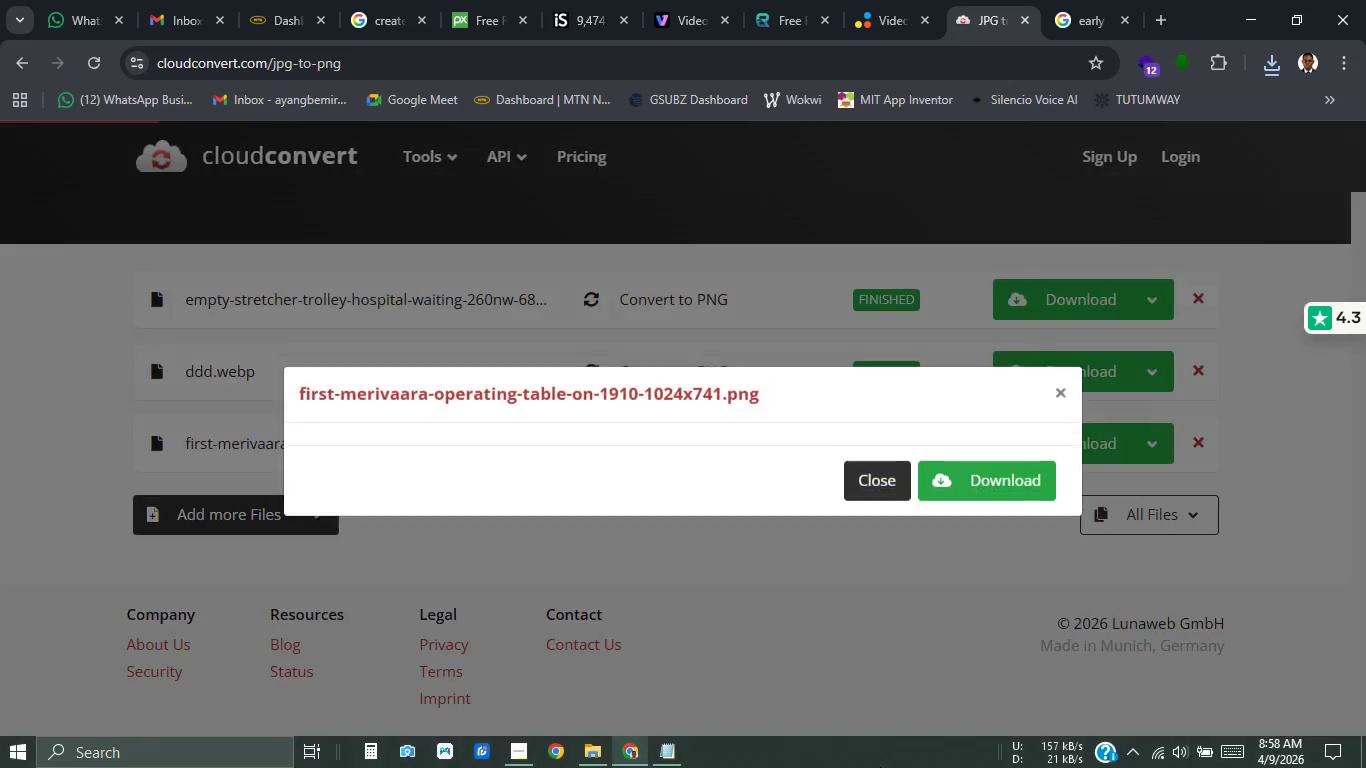 
left_click([1018, 492])
 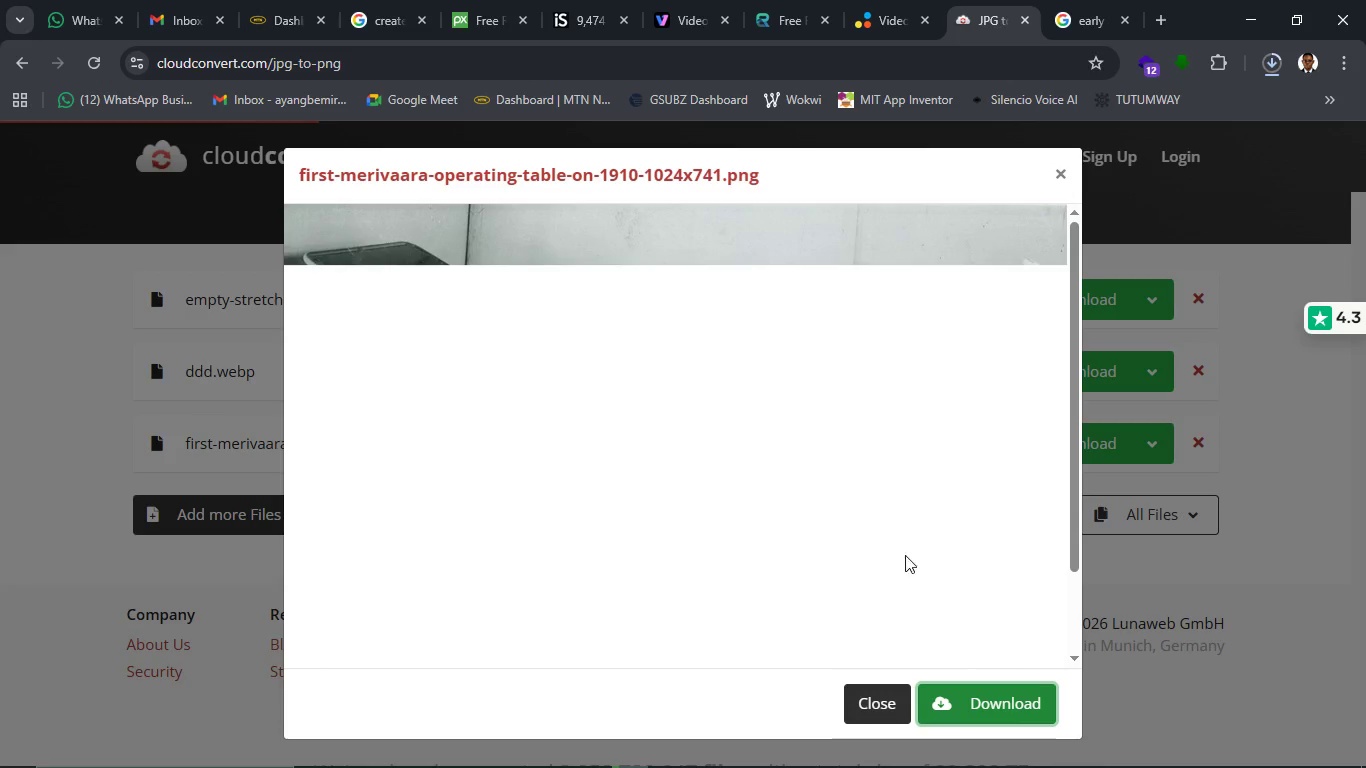 
left_click([1305, 413])
 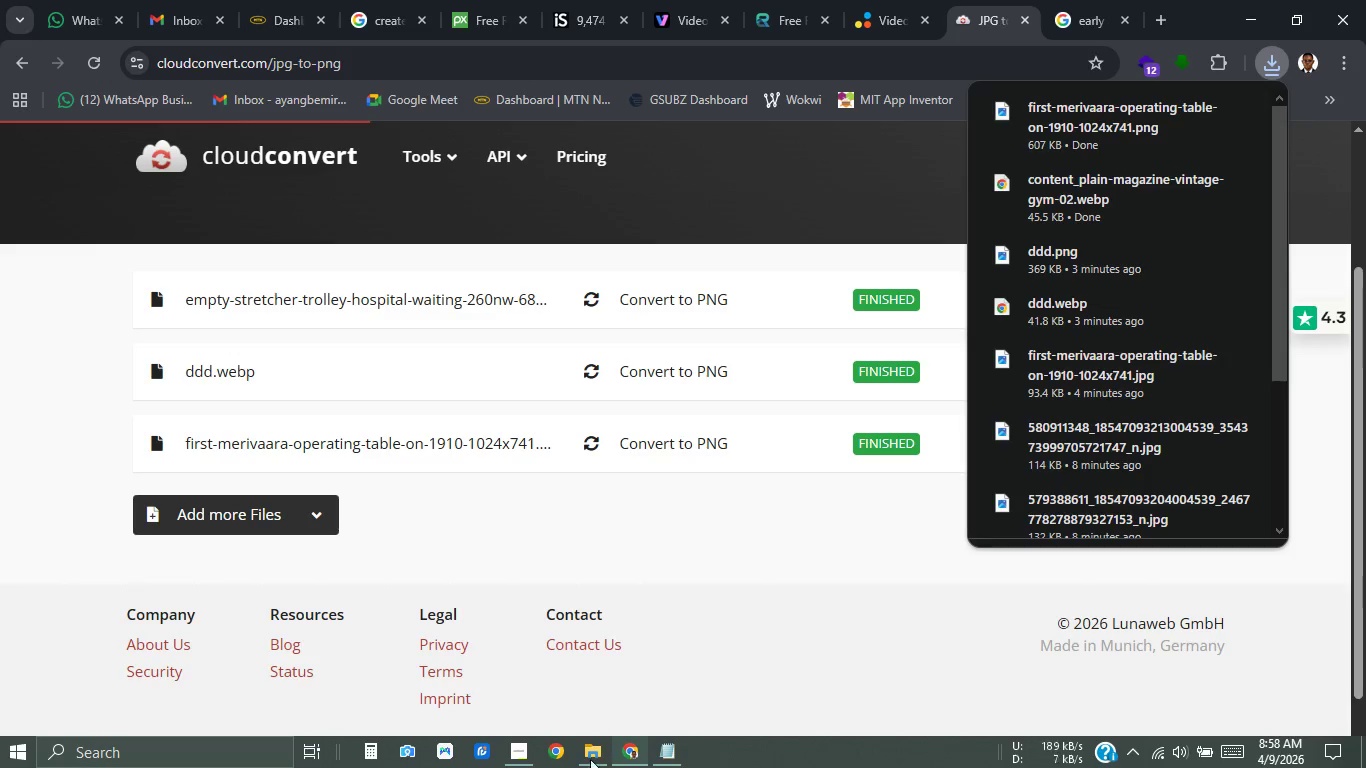 
left_click([582, 749])
 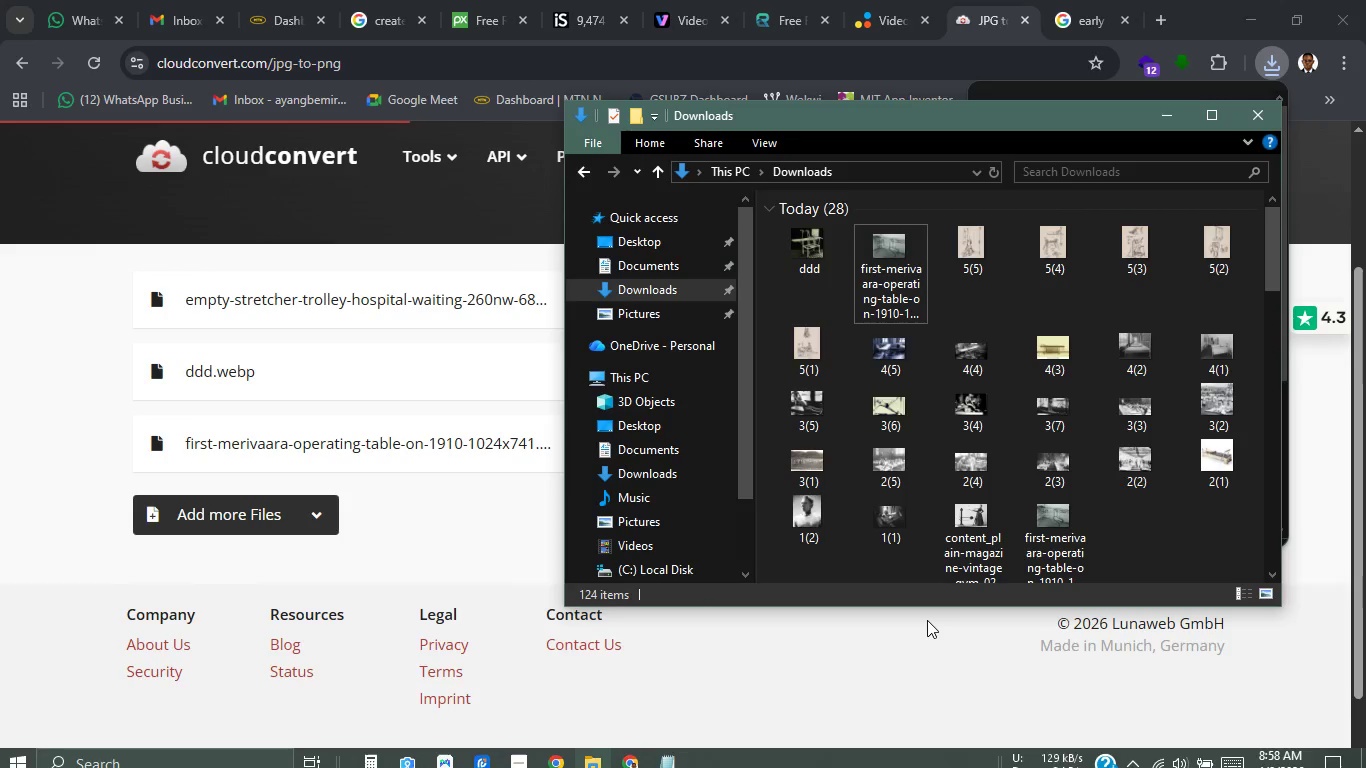 
key(Control+R)
 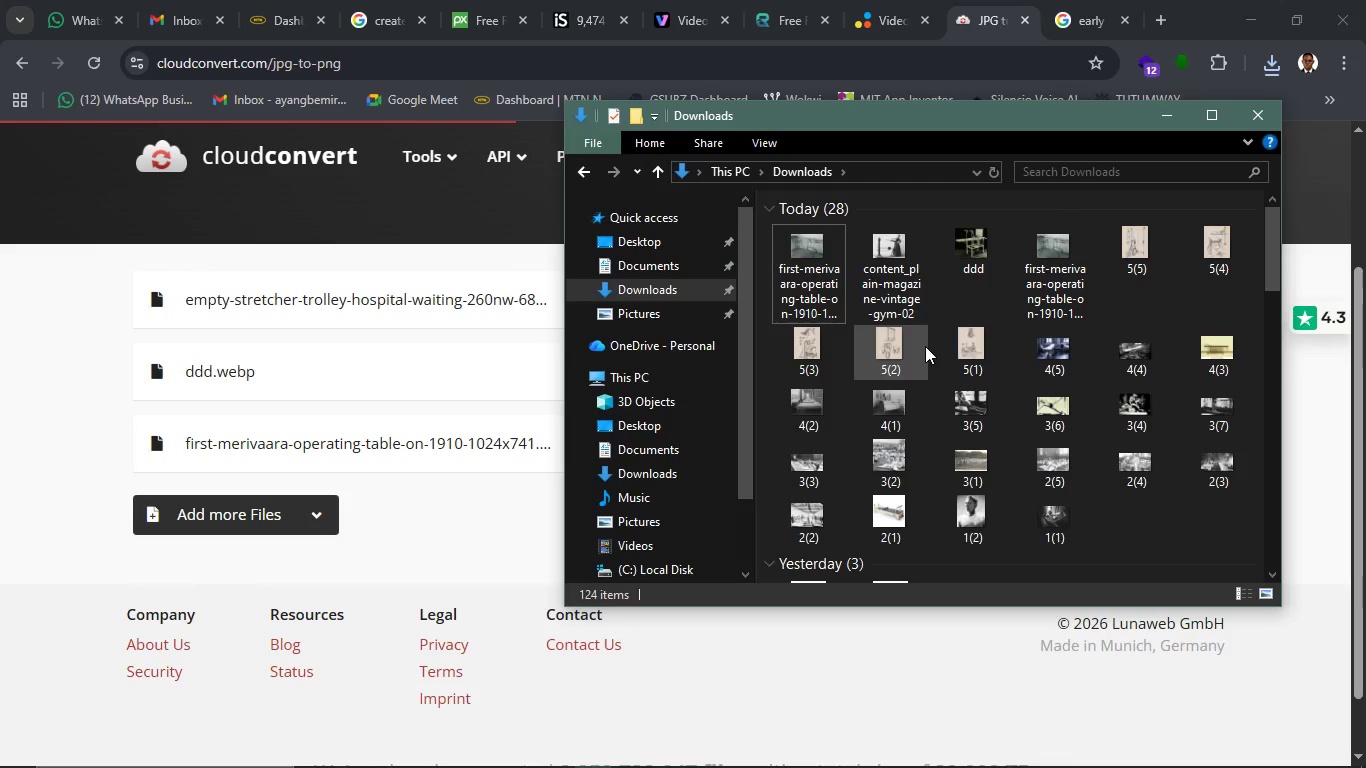 
wait(5.05)
 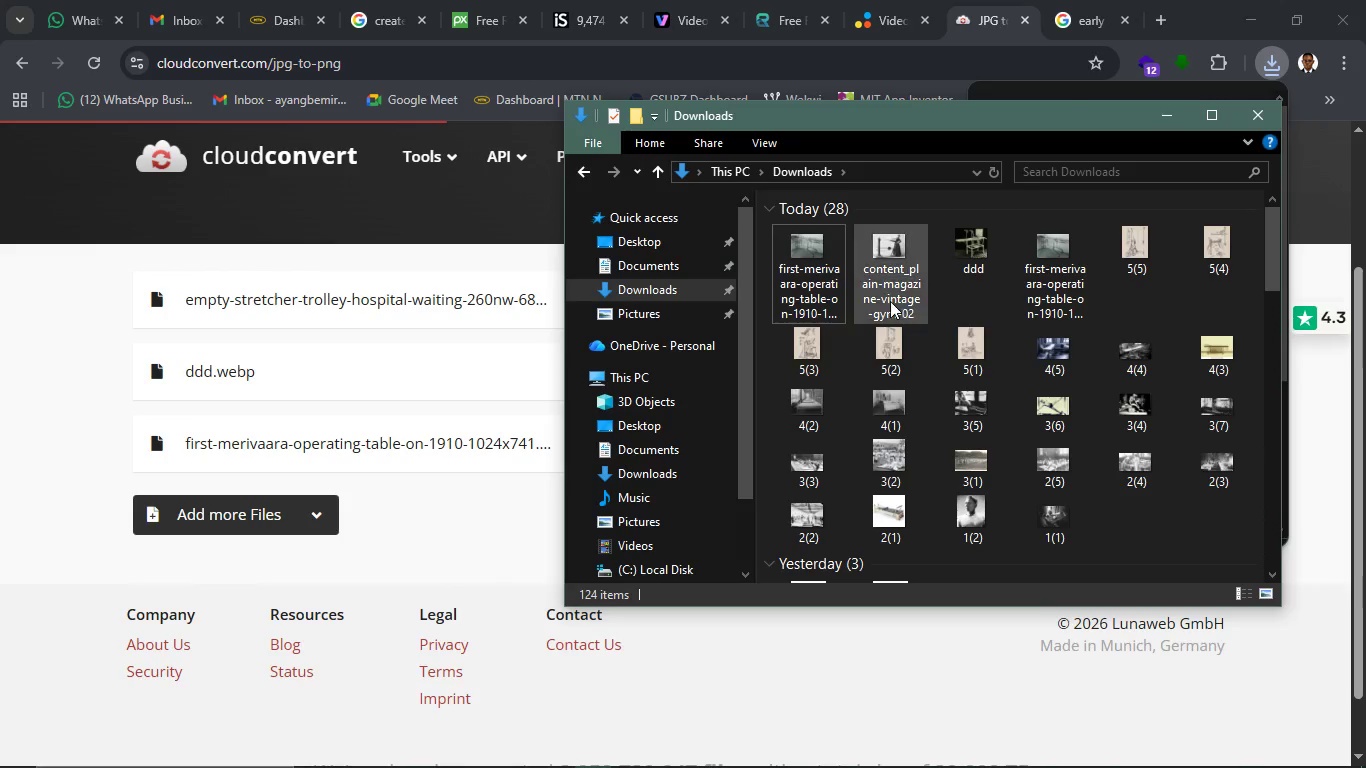 
key(Control+R)
 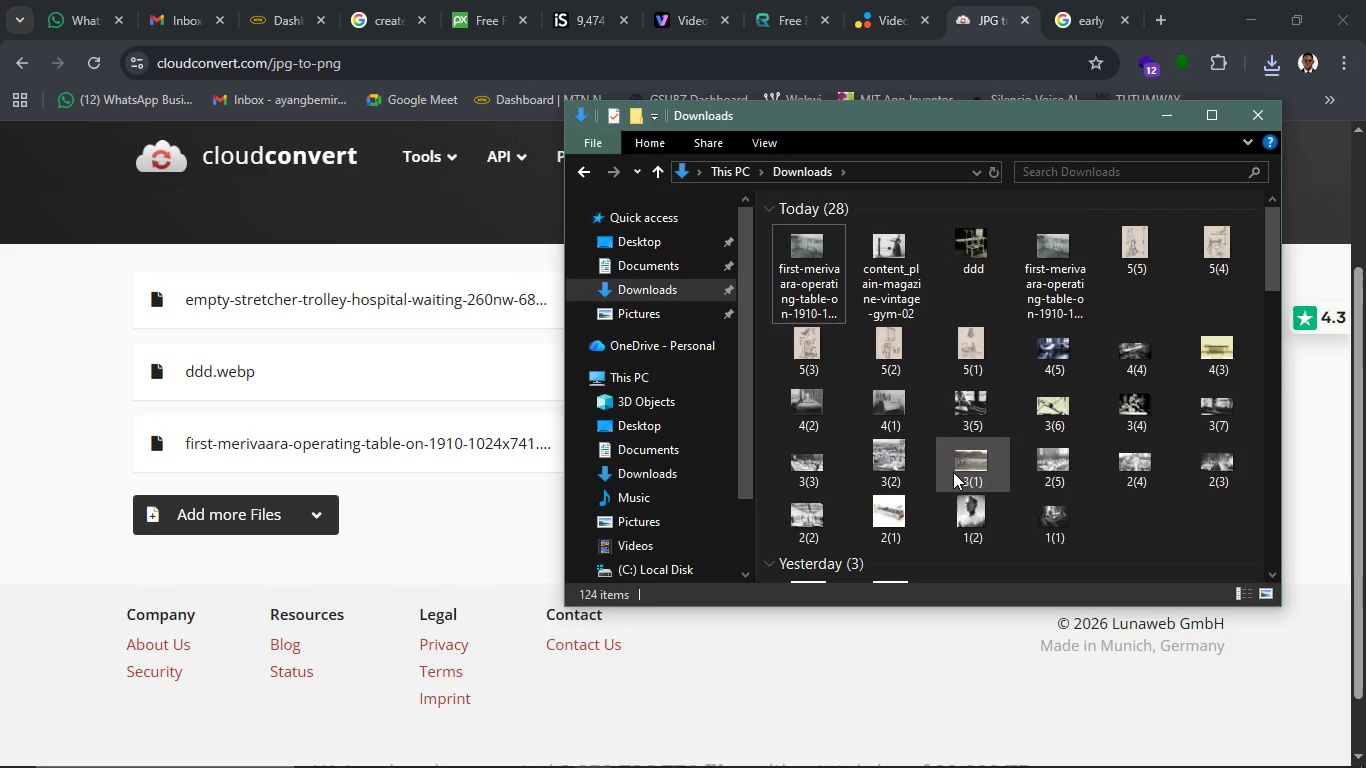 
key(Control+R)
 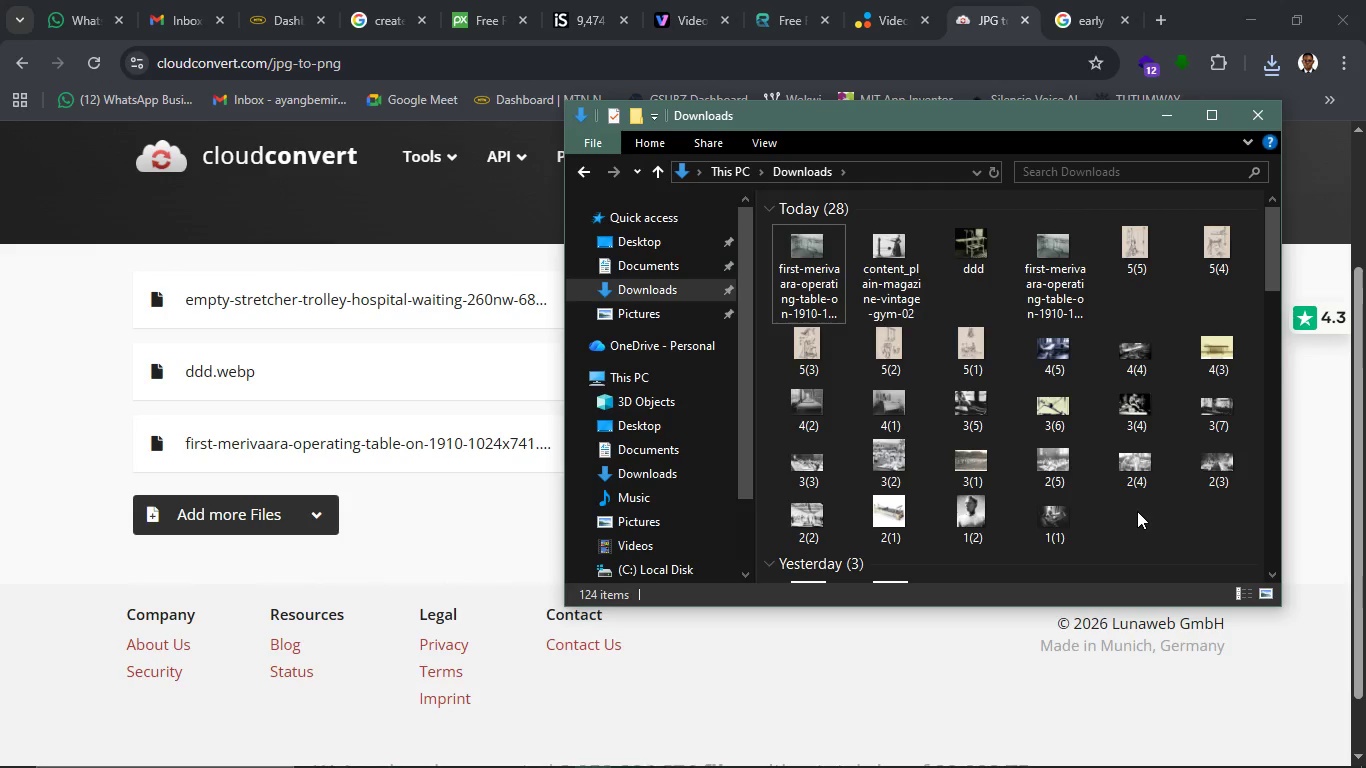 
left_click([1137, 511])
 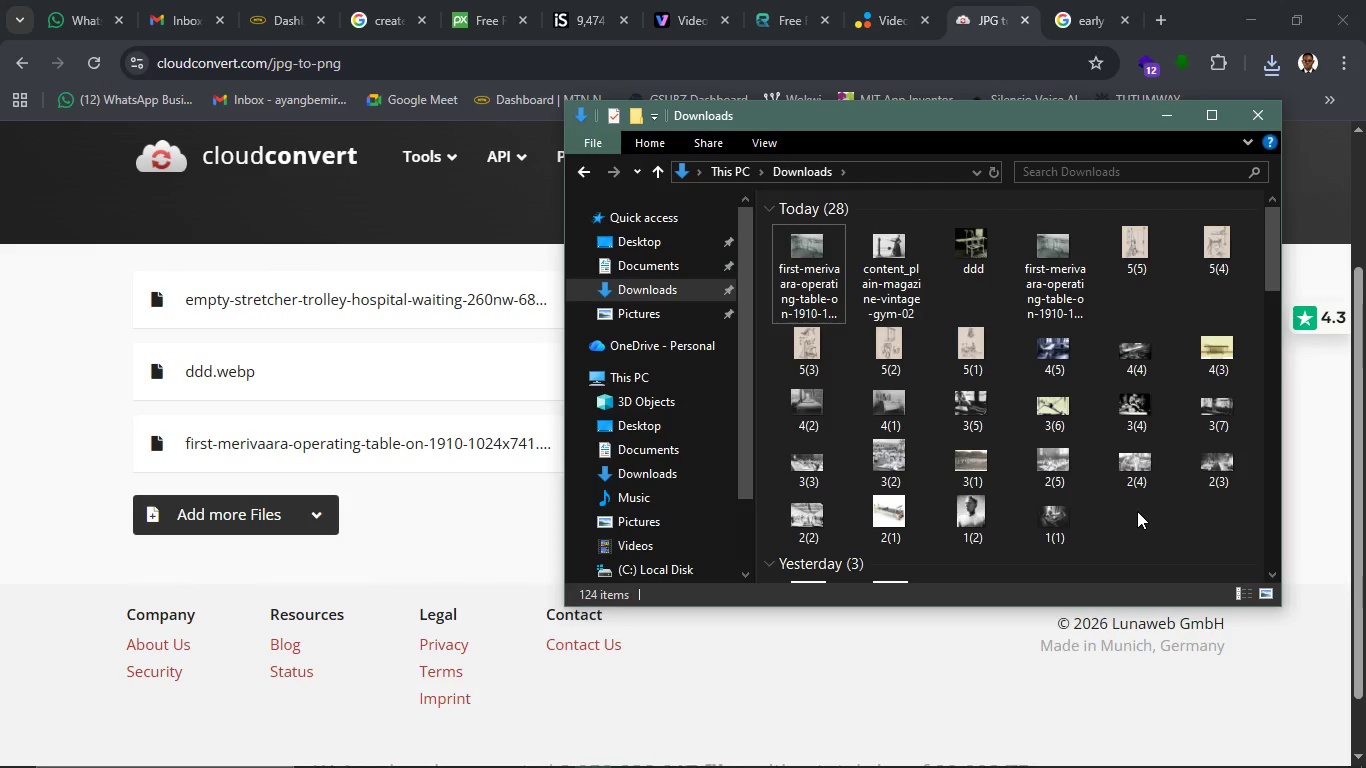 
key(Control+R)
 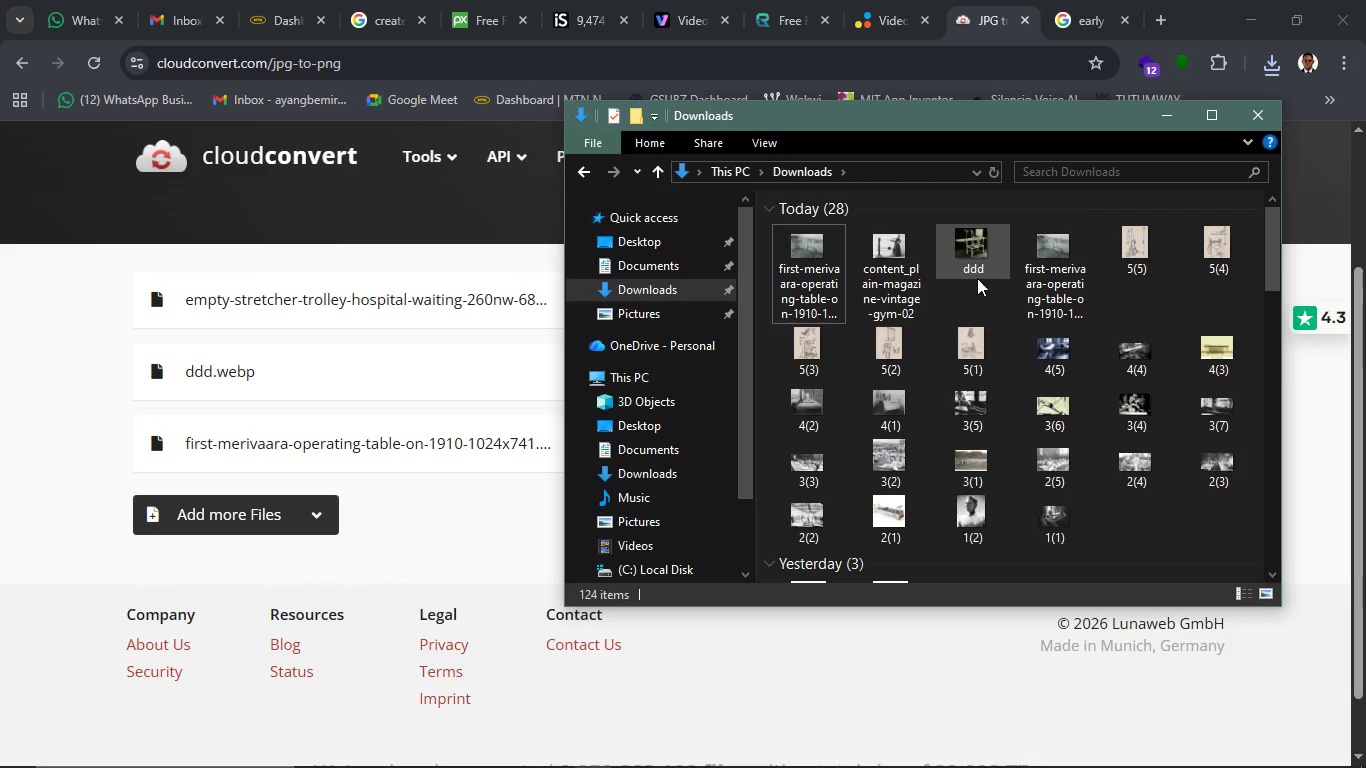 
mouse_move([993, 287])
 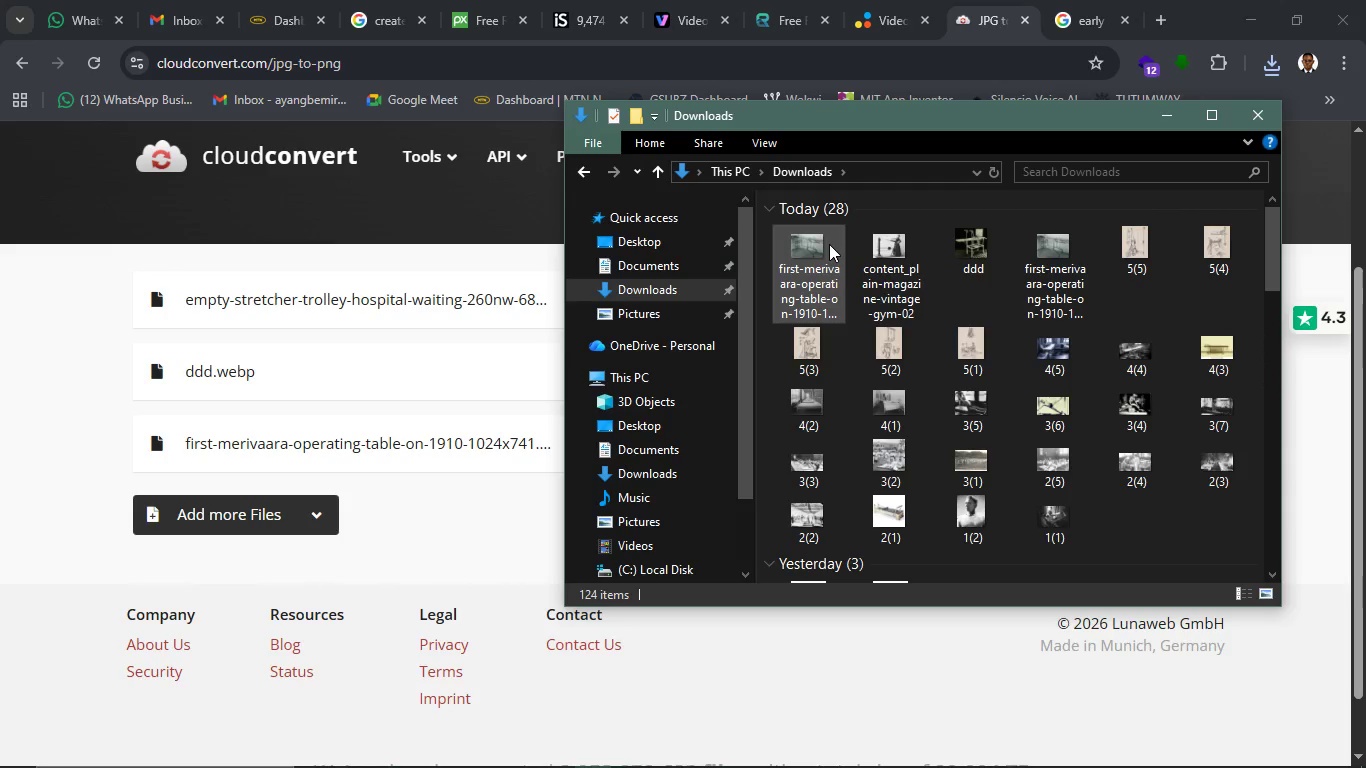 
left_click([829, 244])
 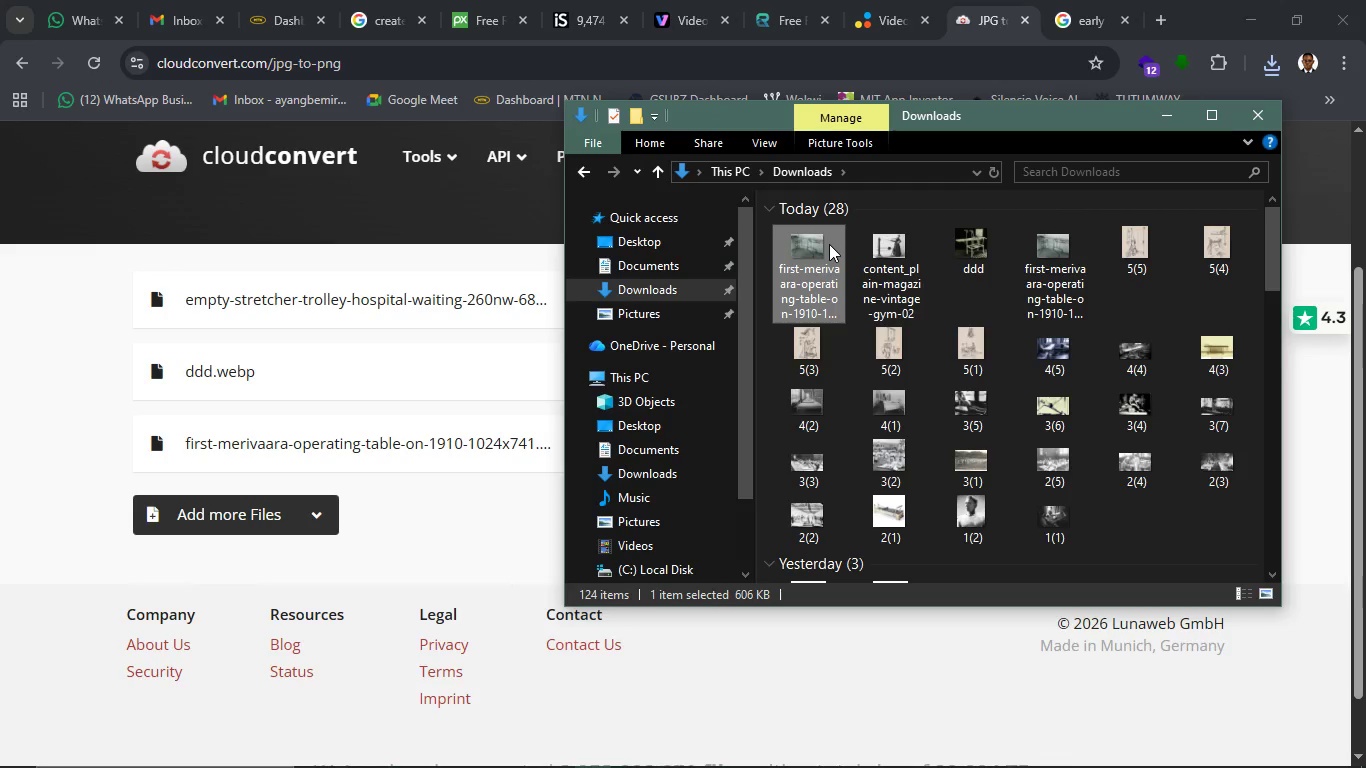 
key(Delete)
 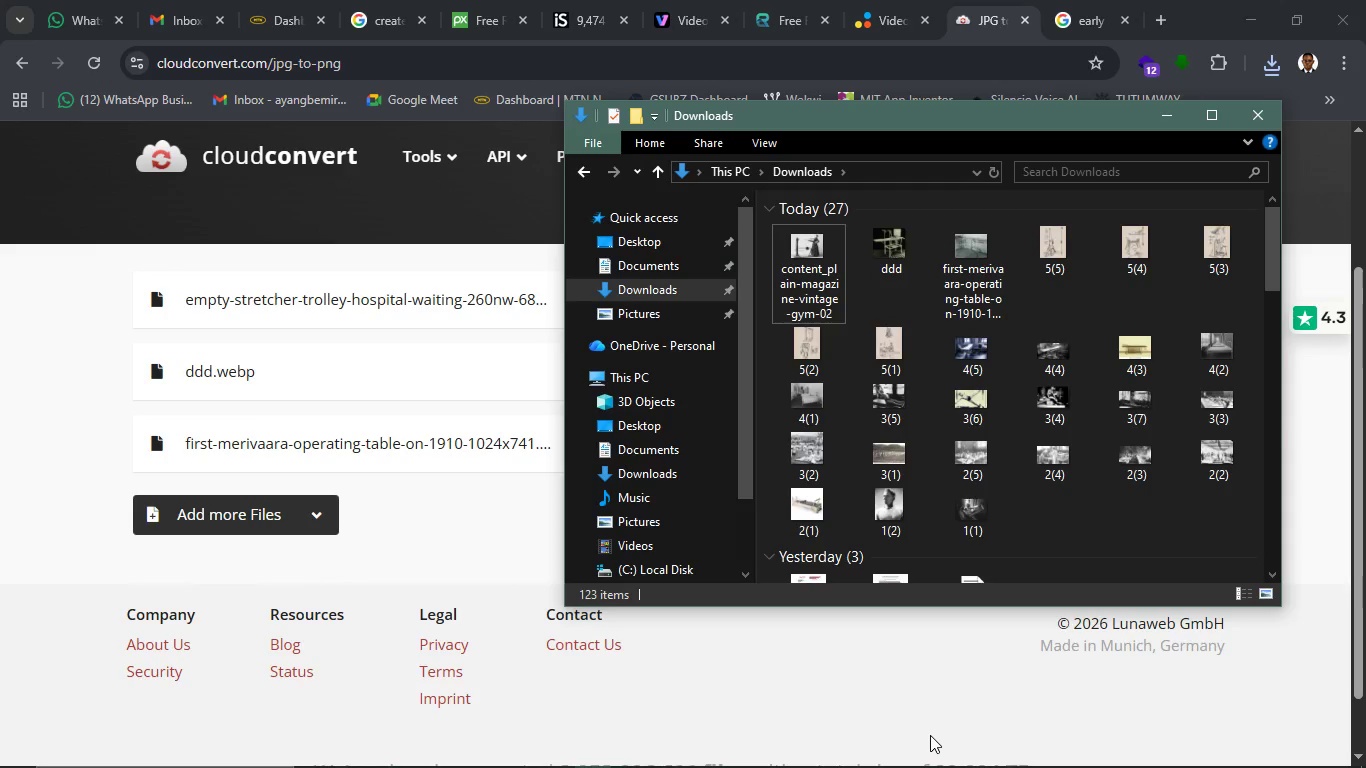 
left_click([930, 735])
 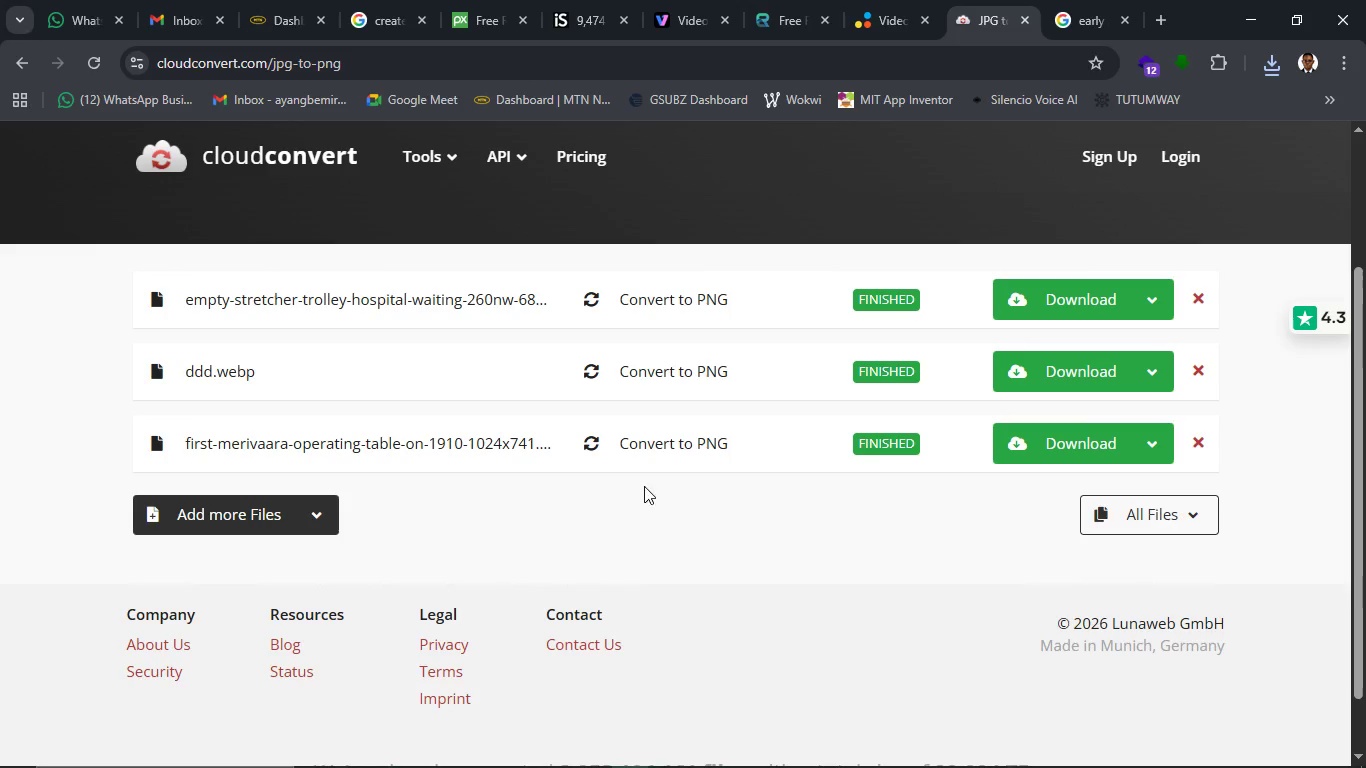 
wait(5.28)
 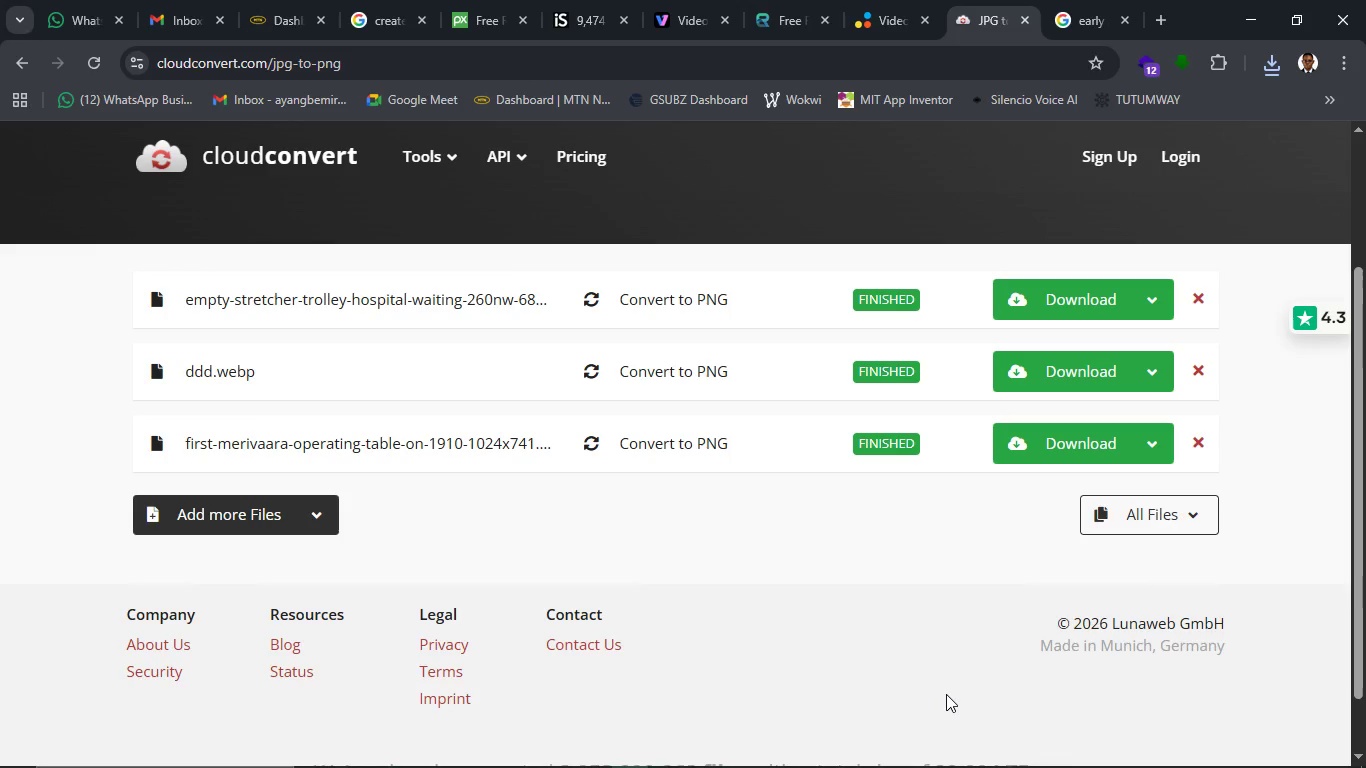 
left_click([486, 440])
 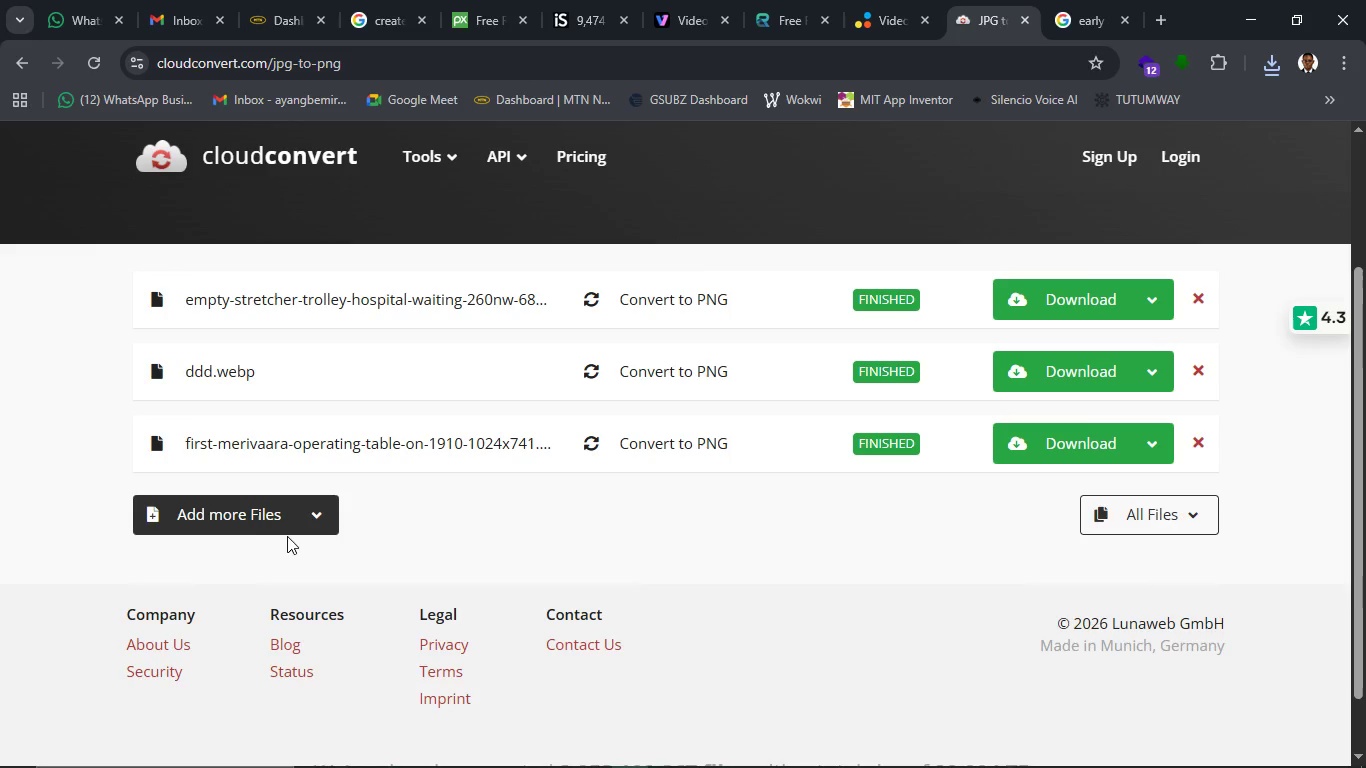 
left_click([248, 523])
 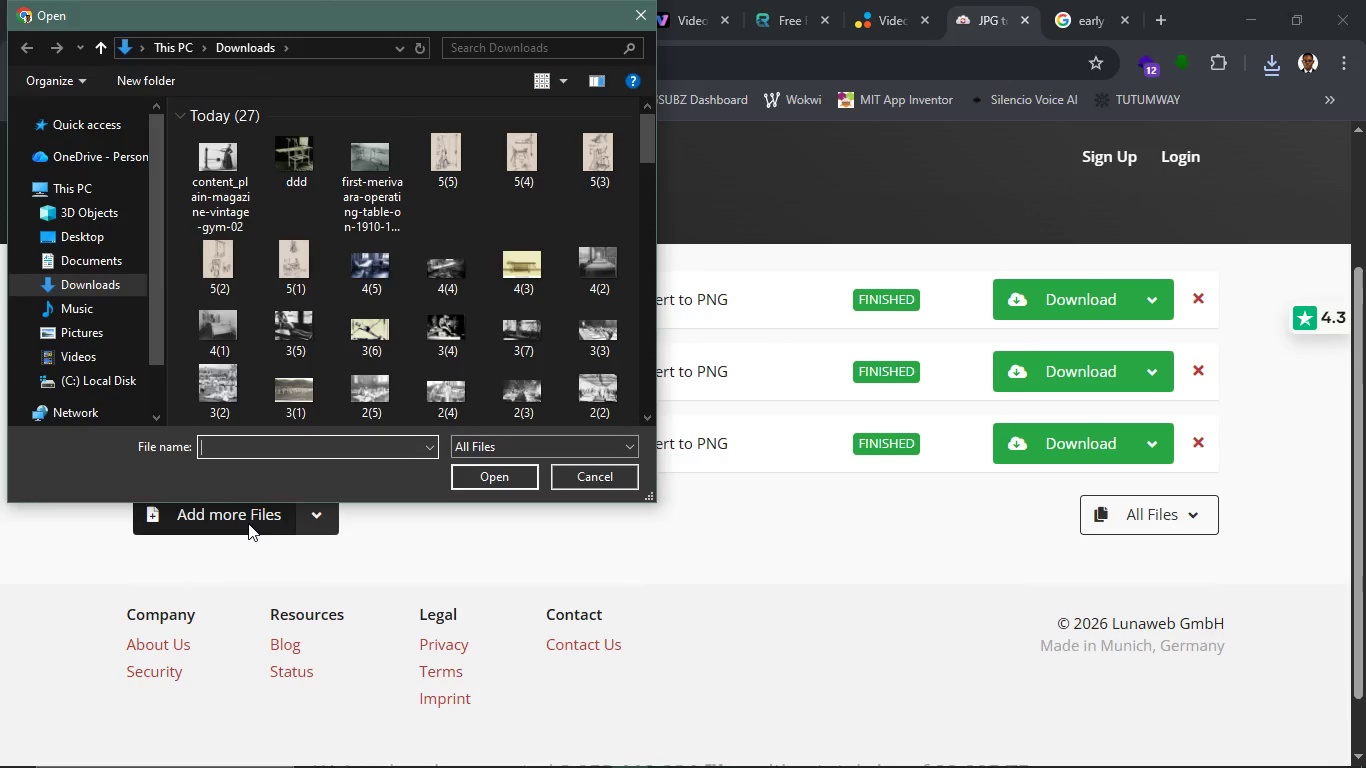 
wait(7.12)
 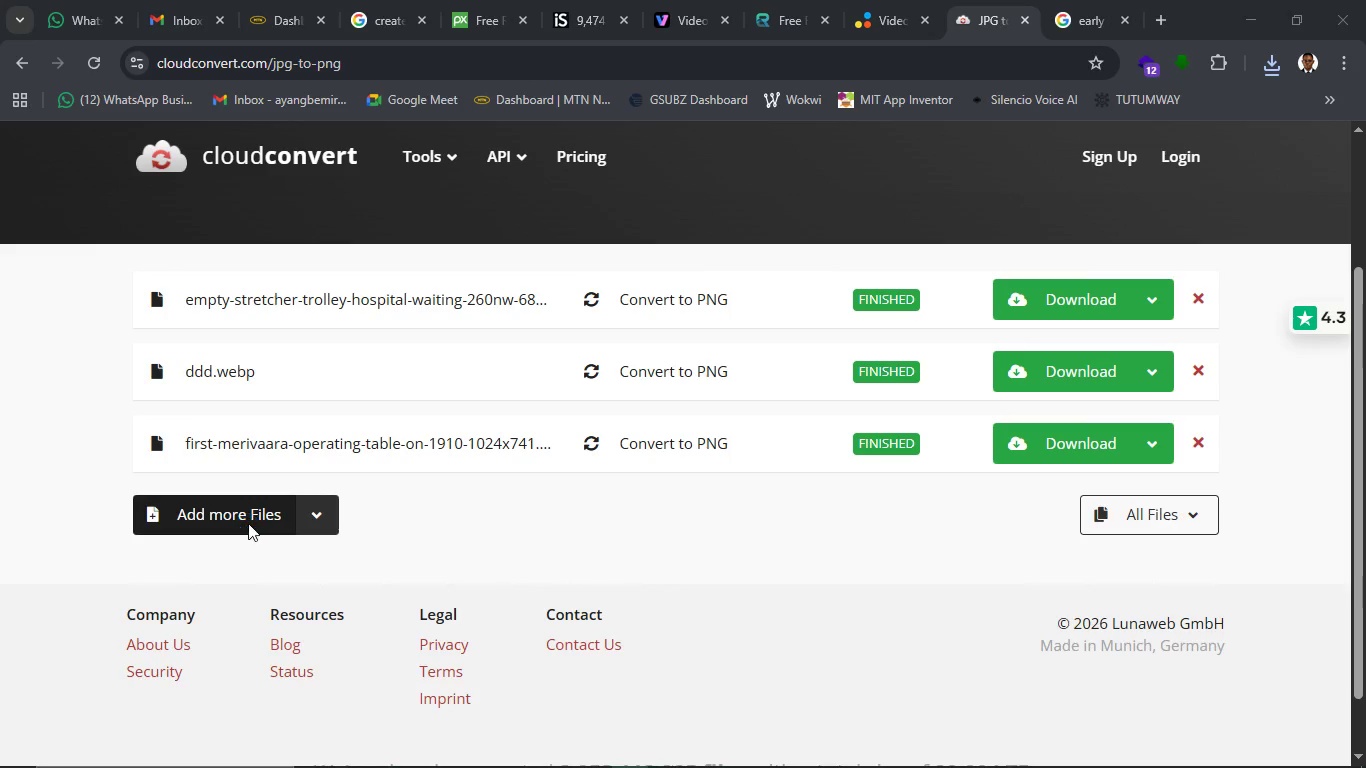 
left_click([198, 195])
 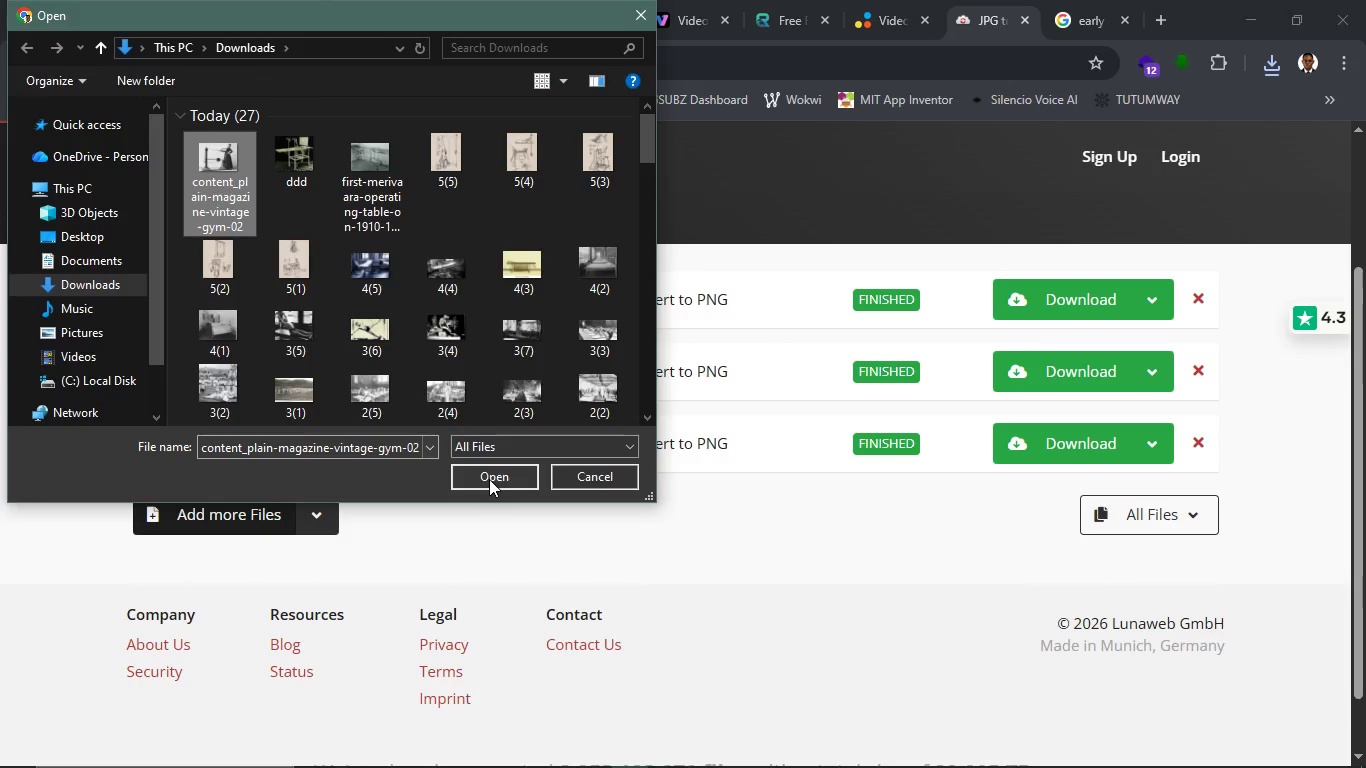 
left_click([489, 479])
 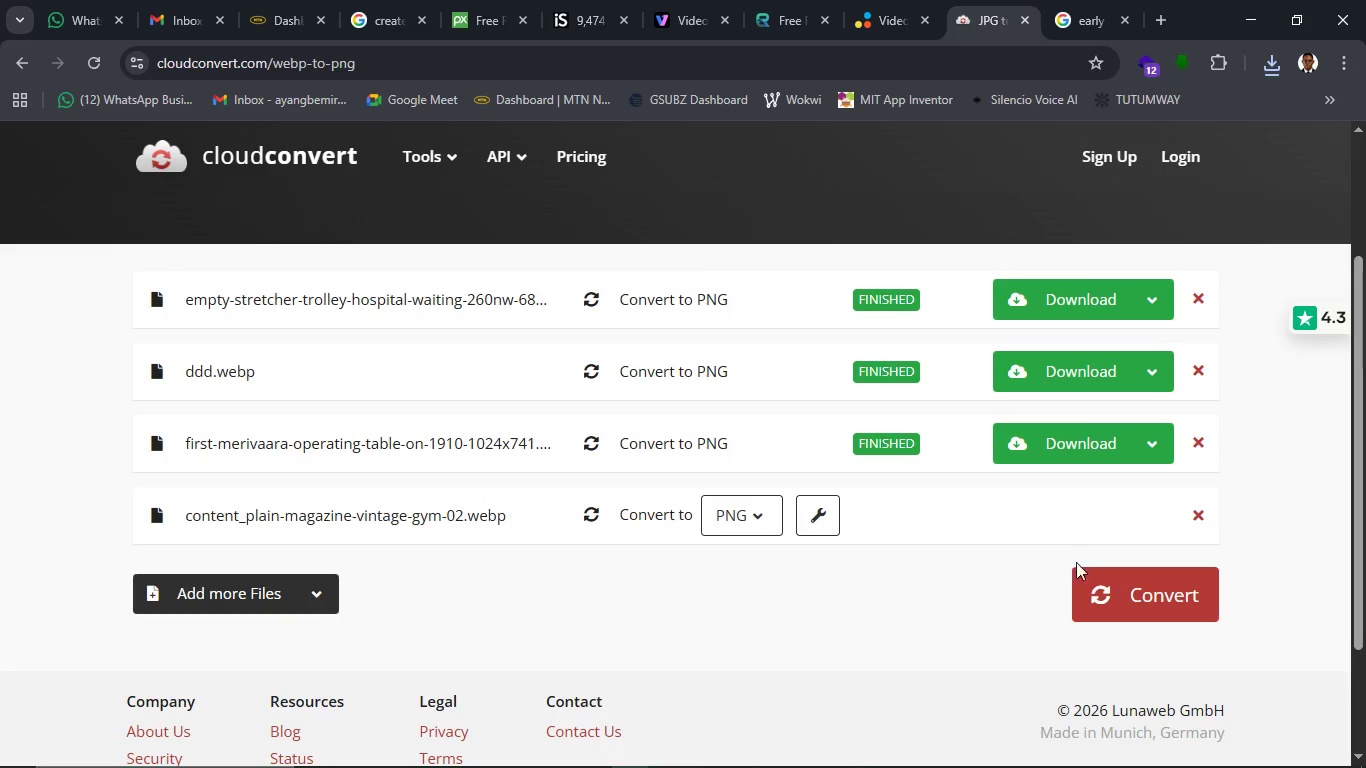 
left_click([1134, 606])
 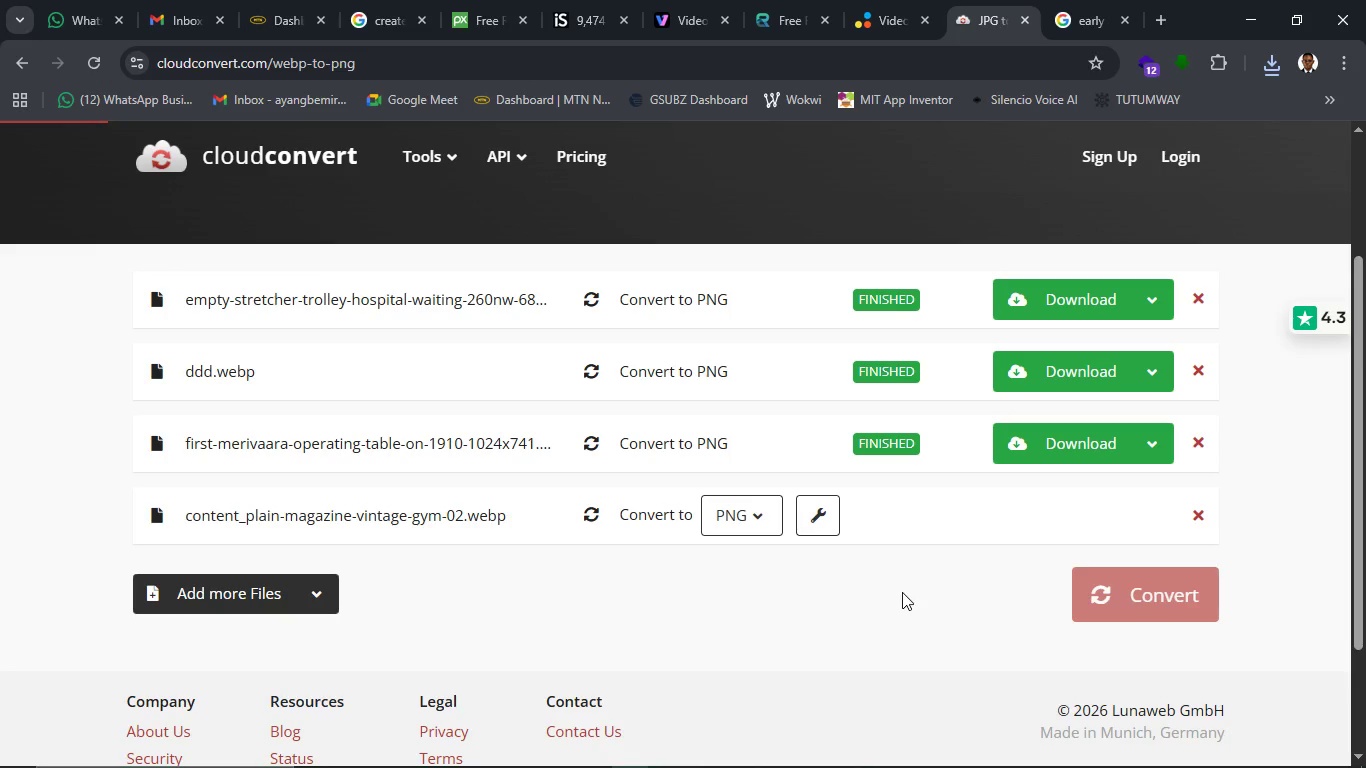 
scroll: coordinate [902, 592], scroll_direction: down, amount: 1.0
 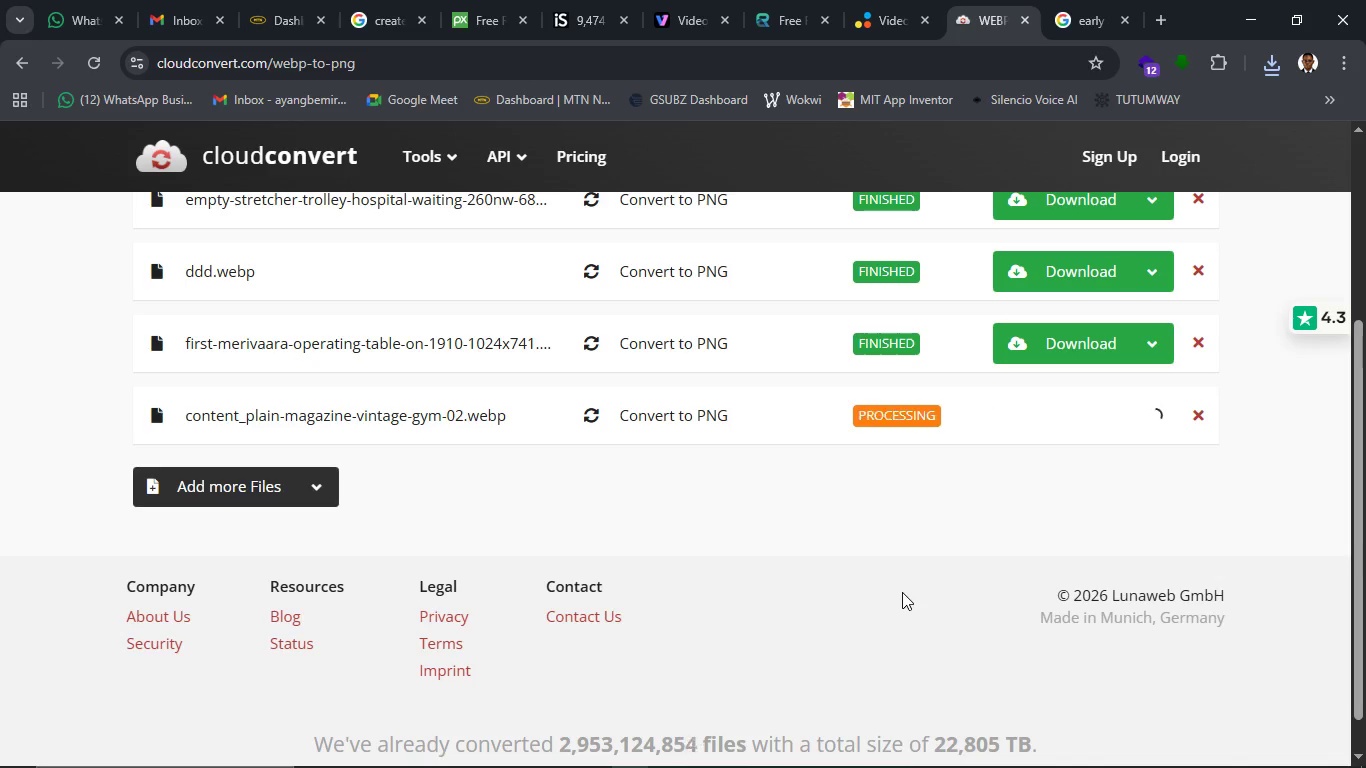 
wait(12.79)
 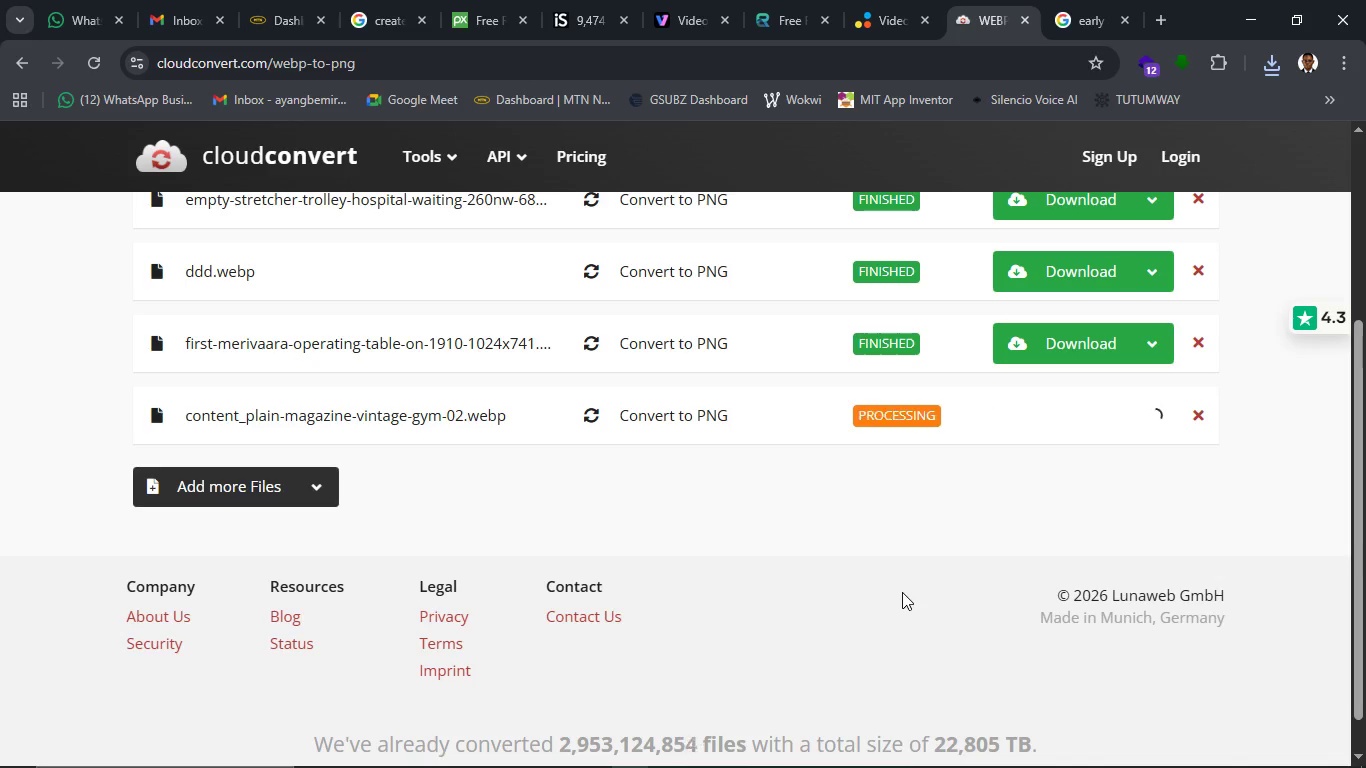 
left_click([1016, 699])
 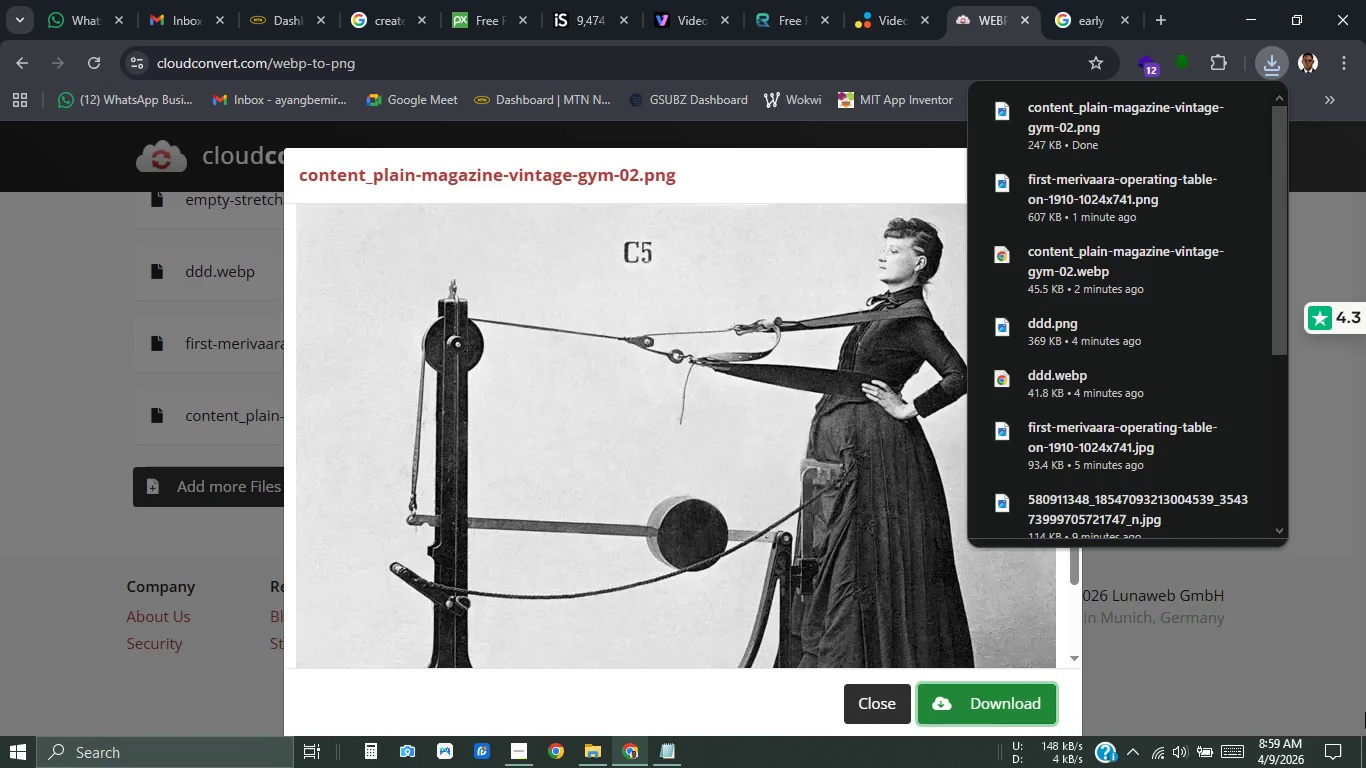 
wait(5.69)
 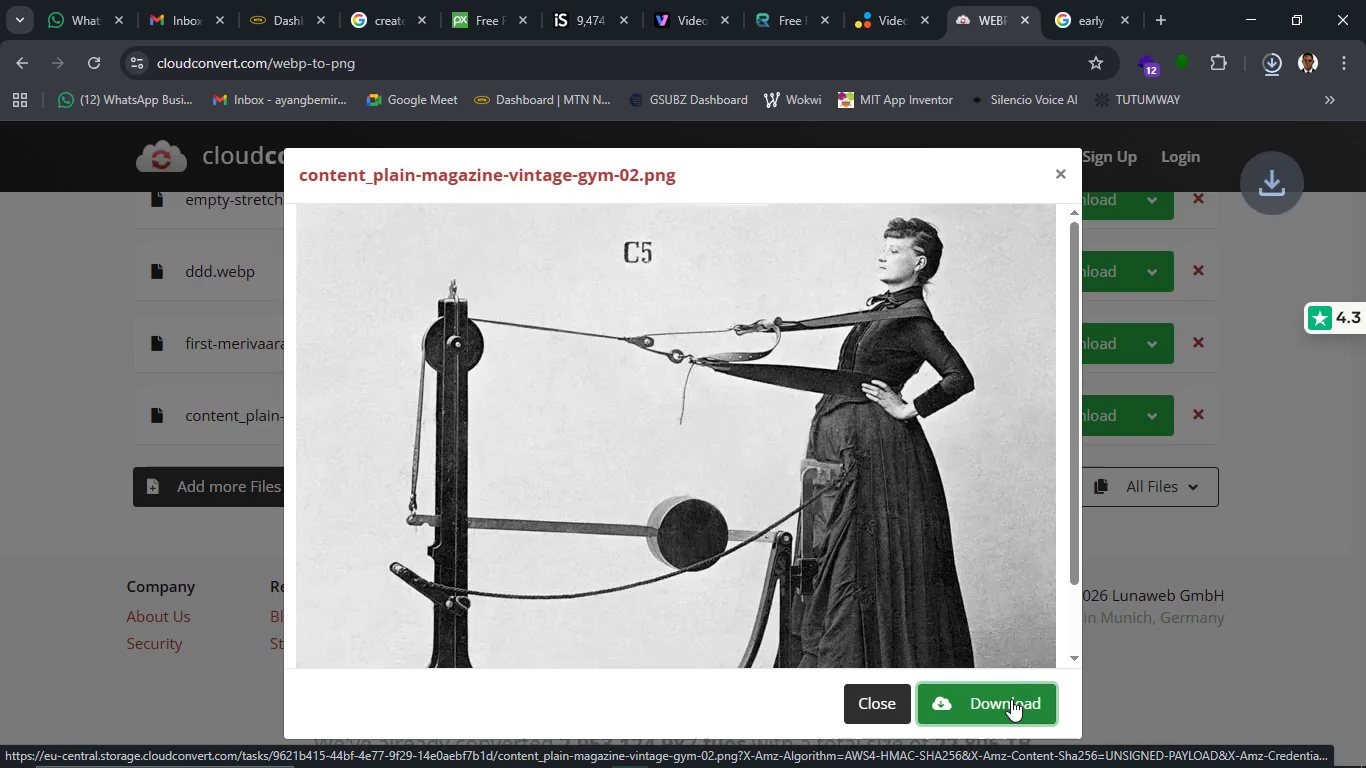 
left_click([876, 707])
 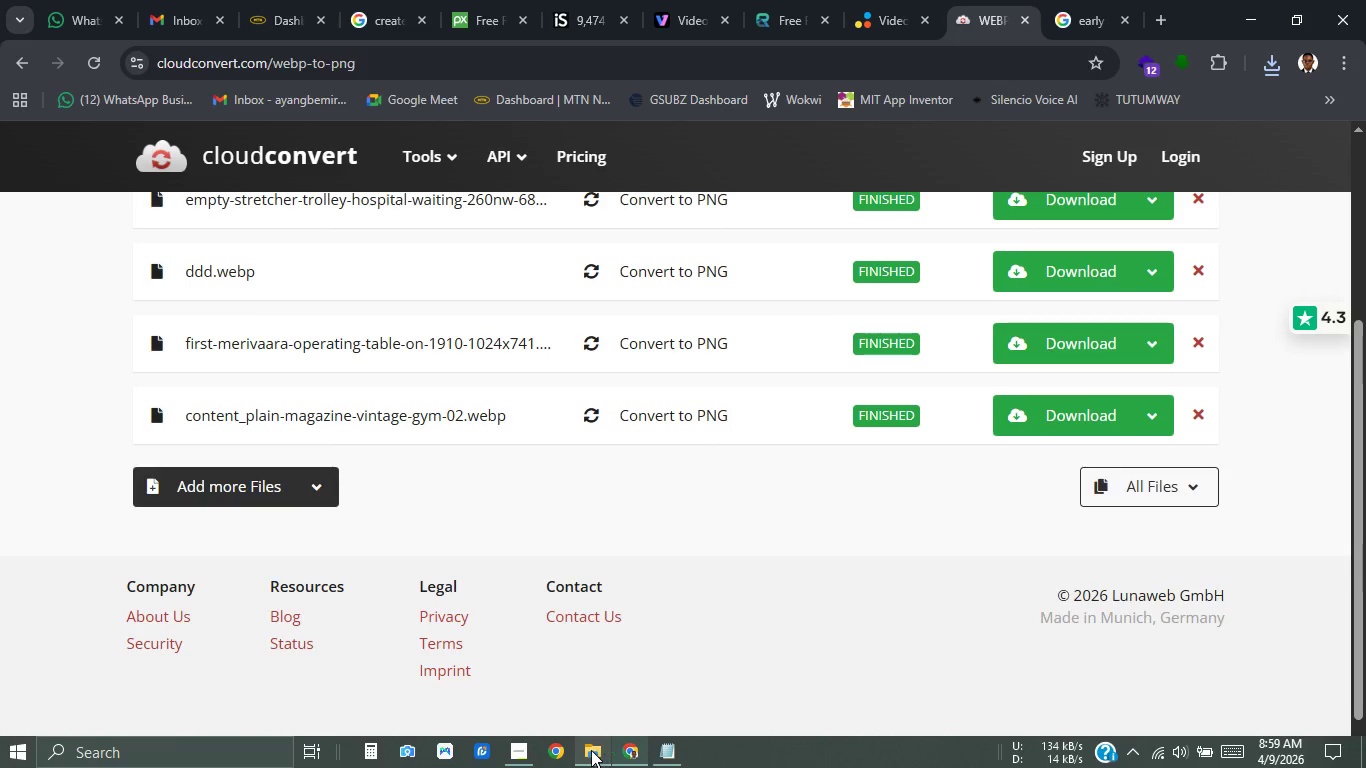 
left_click([591, 750])
 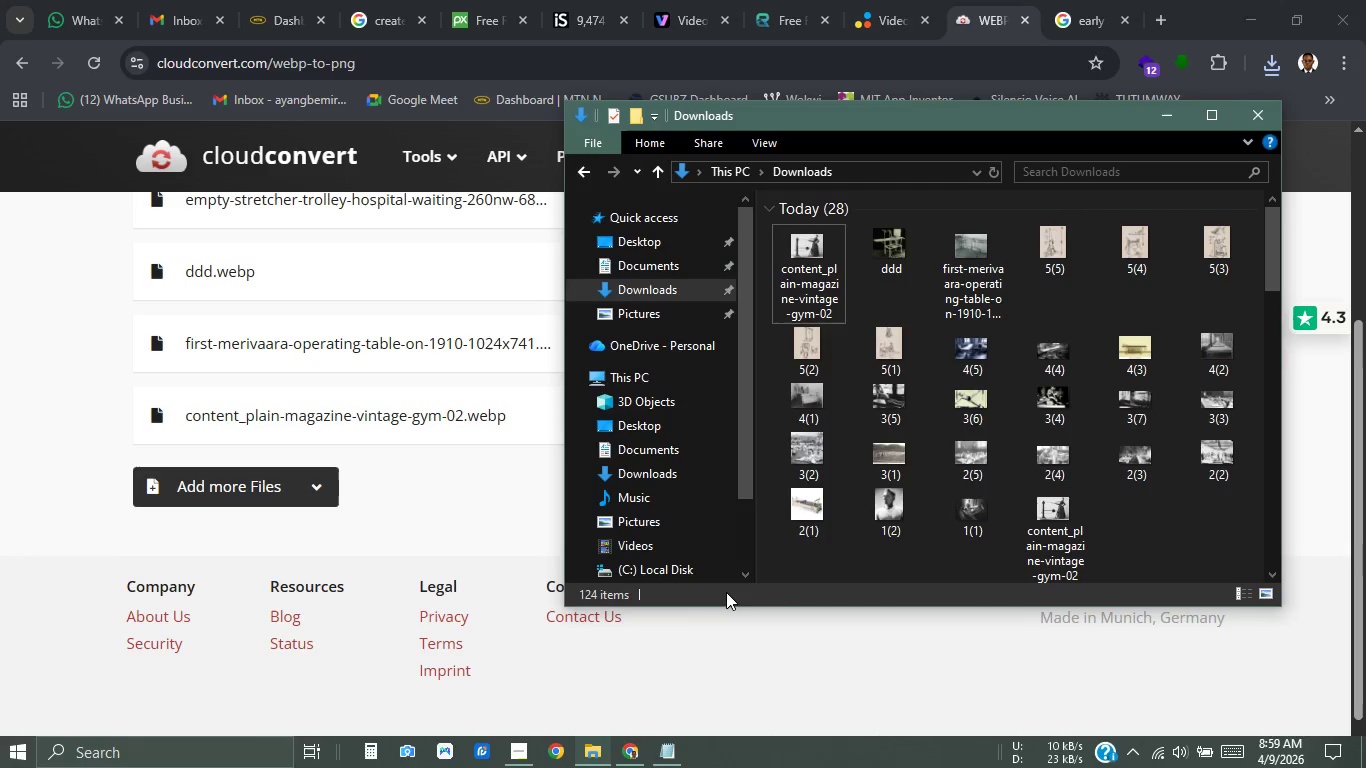 
key(Control+R)
 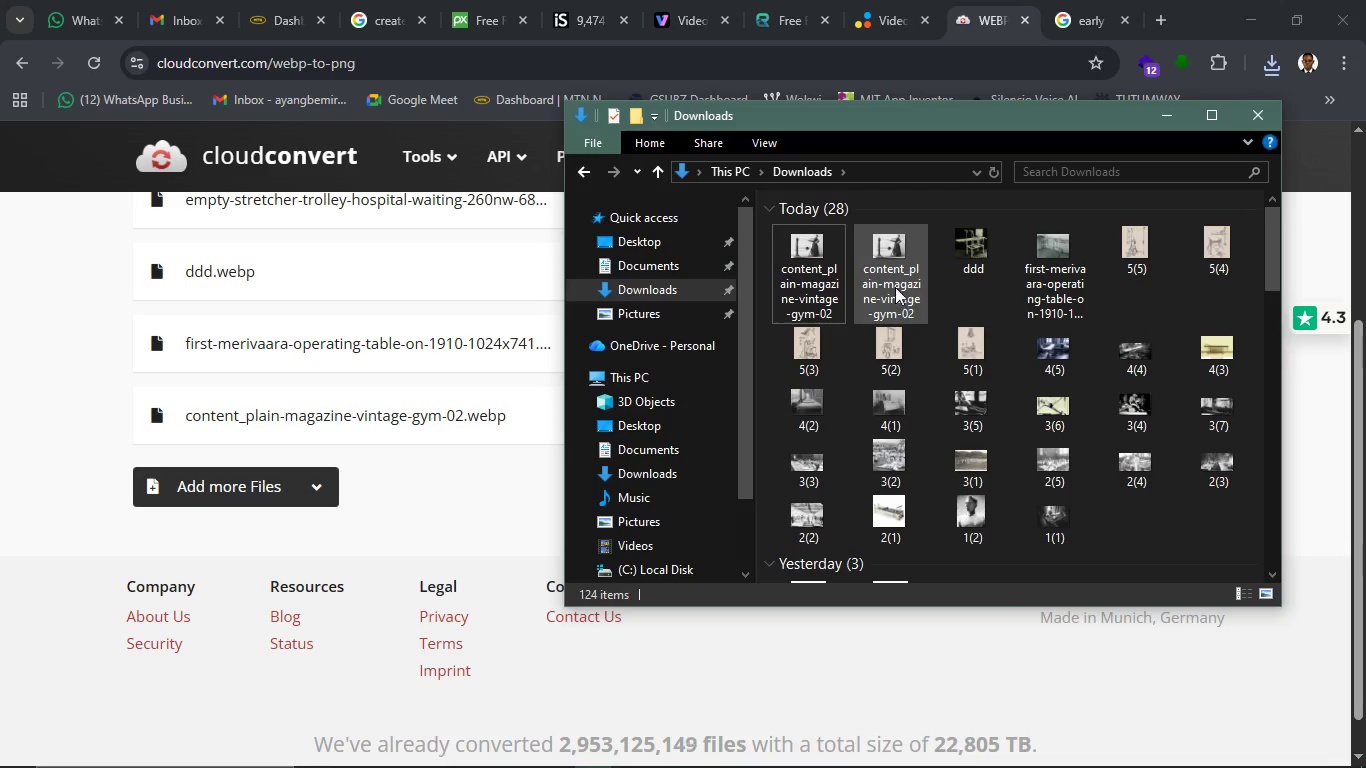 
left_click([888, 260])
 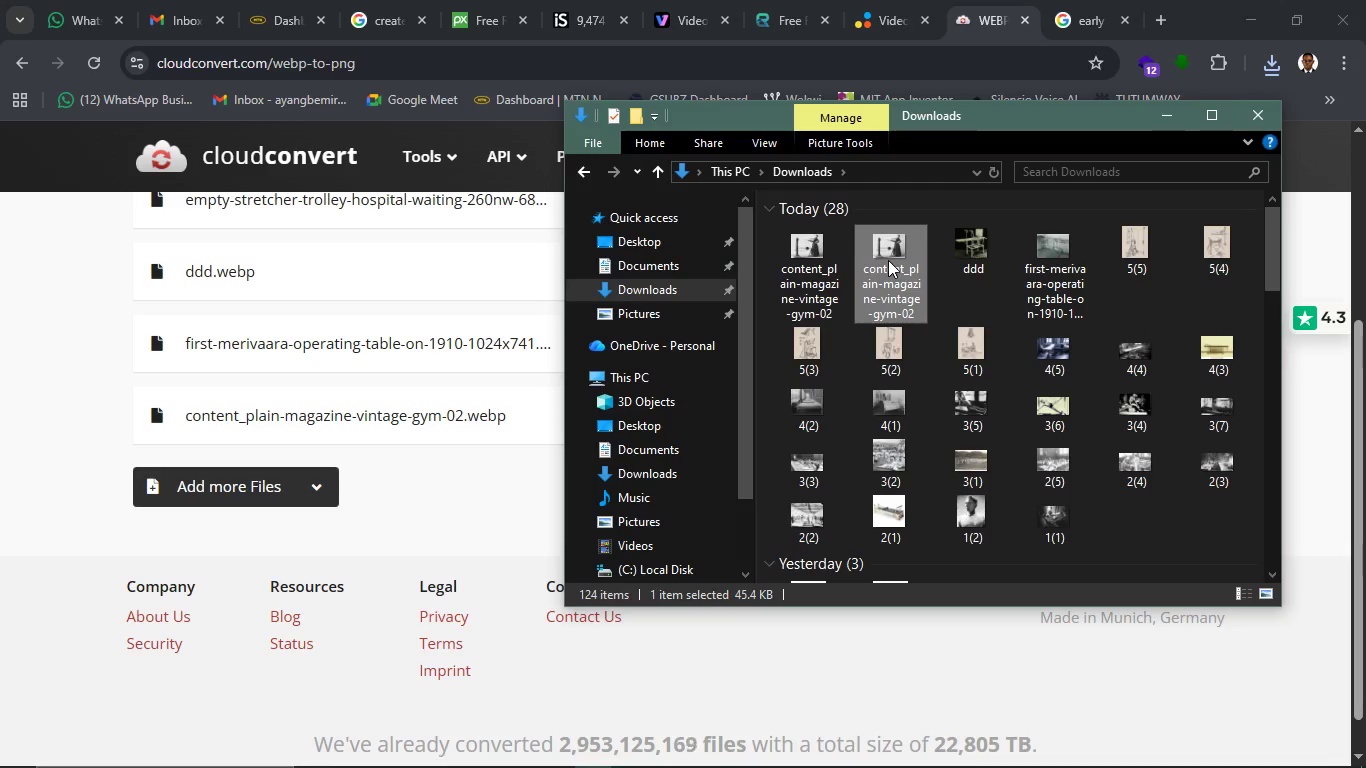 
key(Delete)
 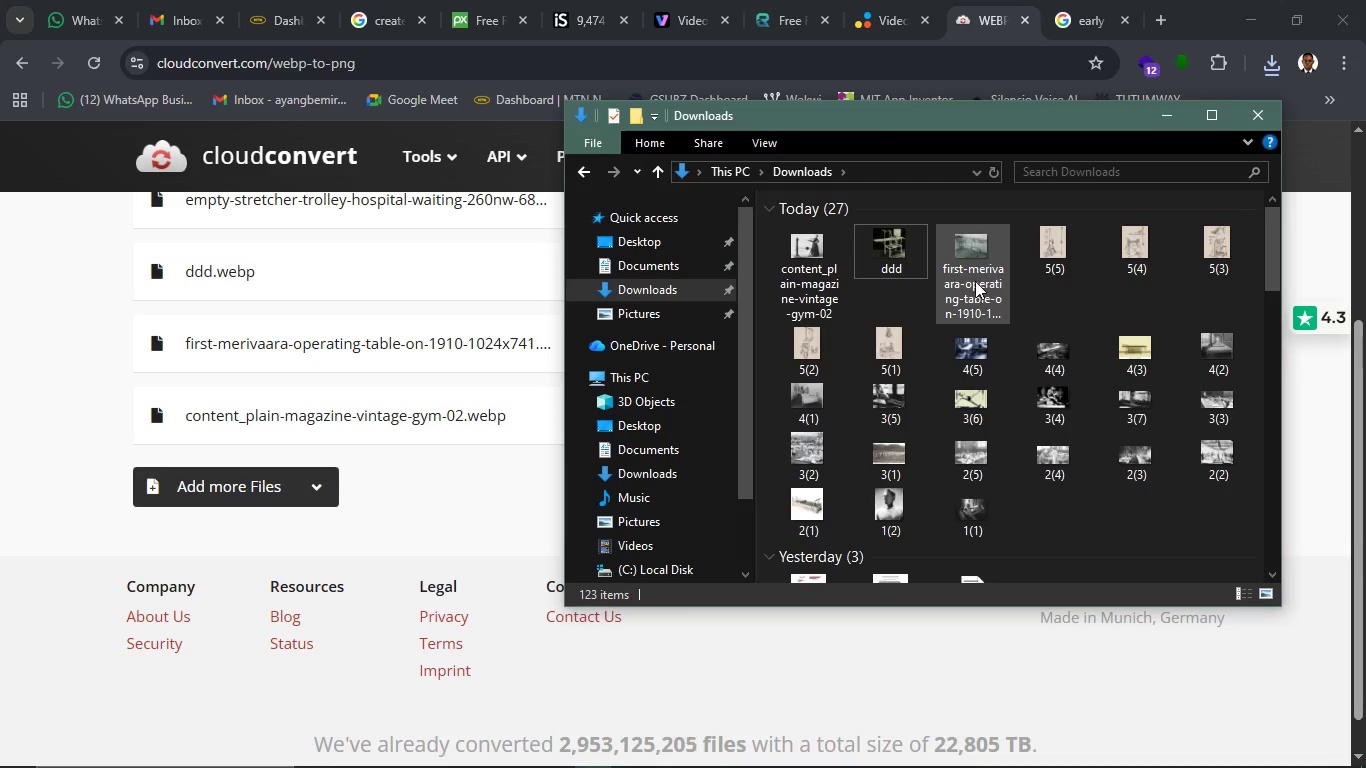 
left_click([975, 281])
 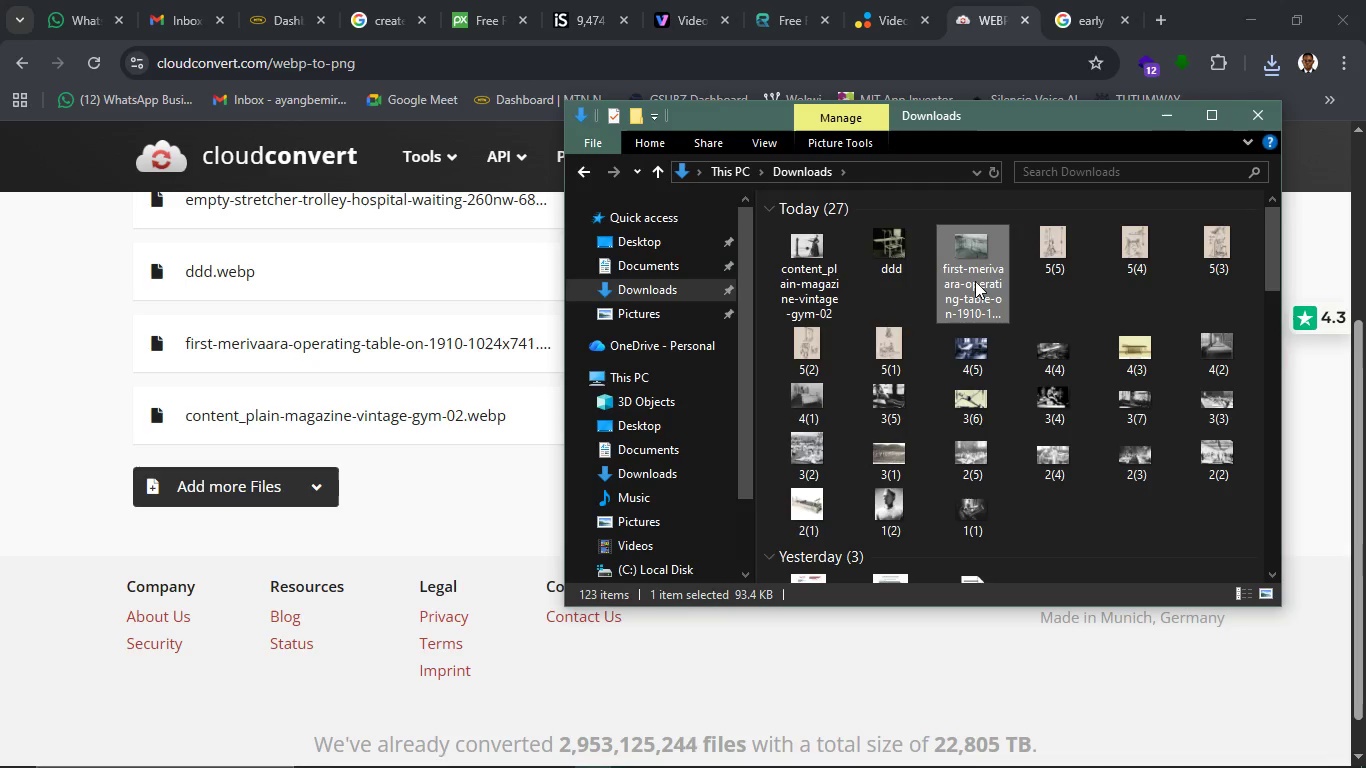 
type([F2]6())
 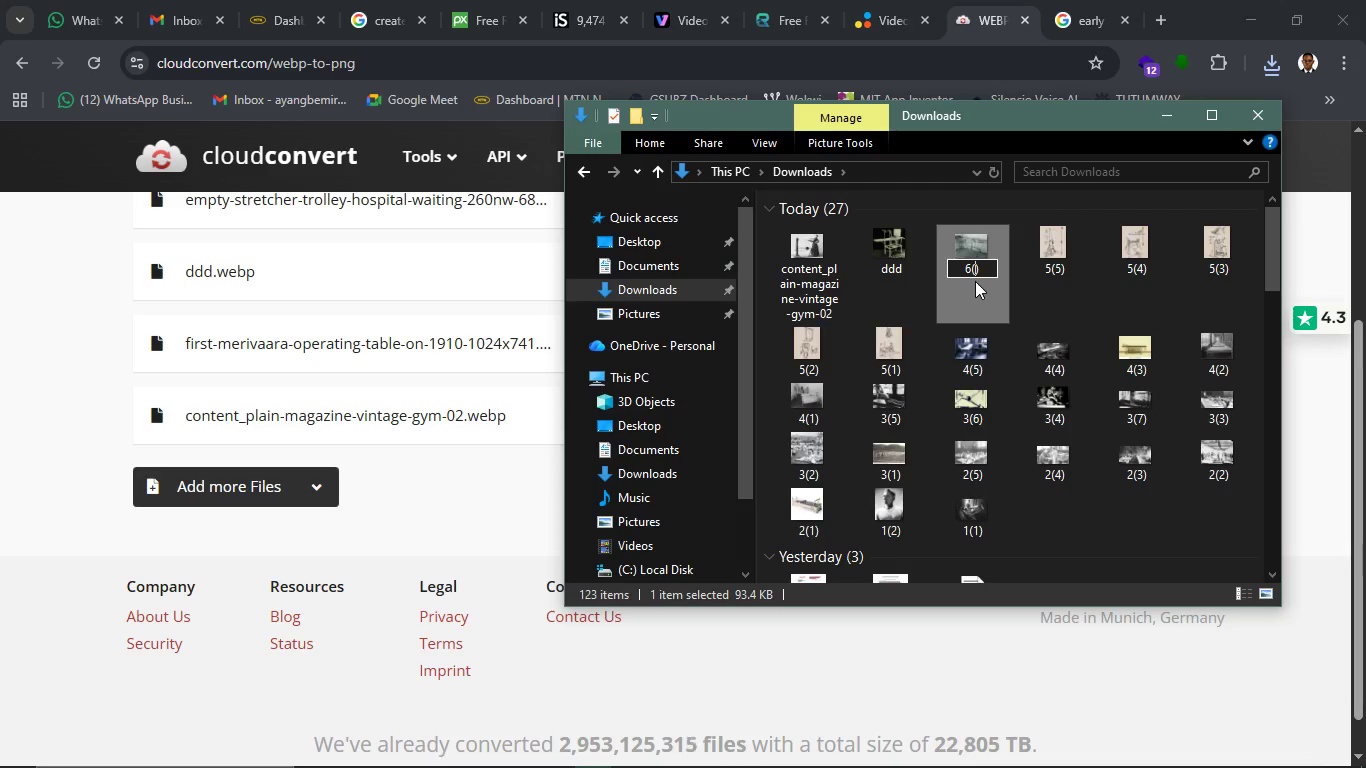 
key(ArrowLeft)
 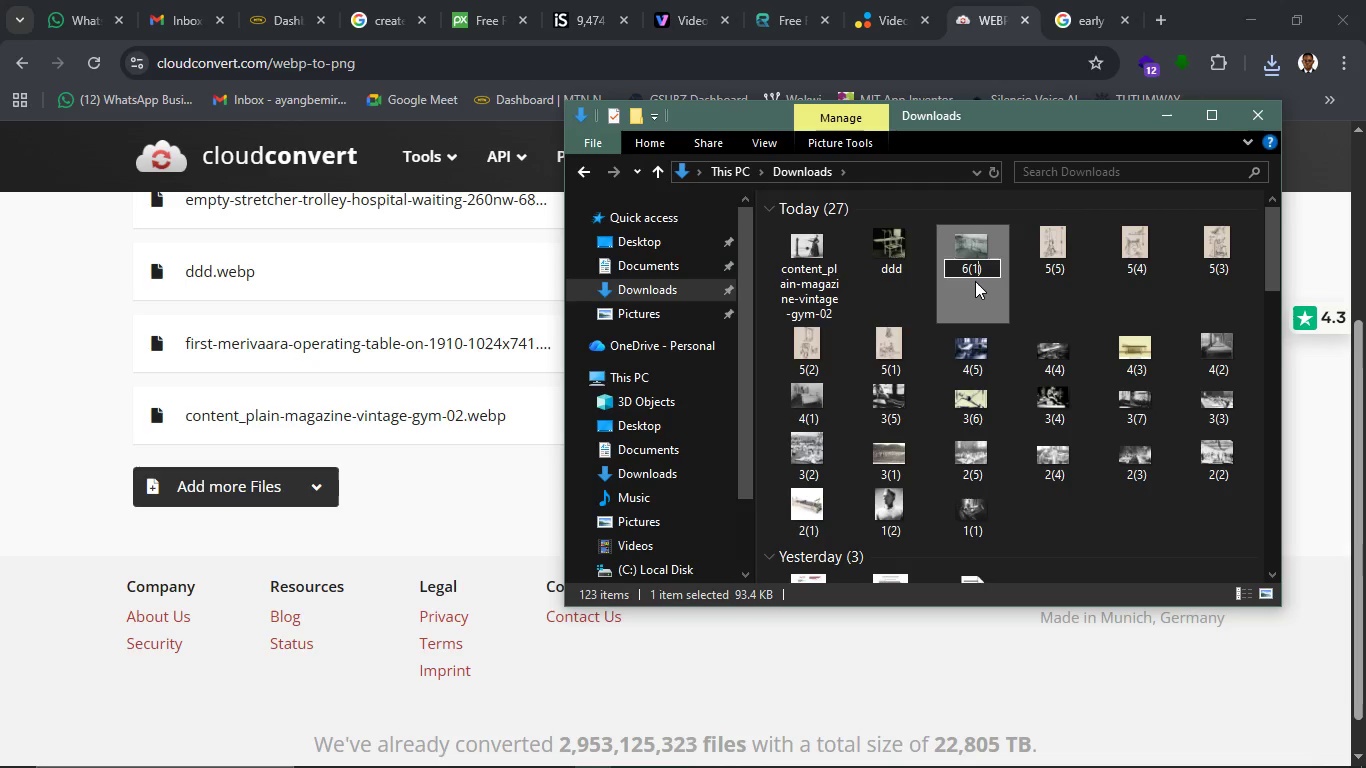 
key(1)
 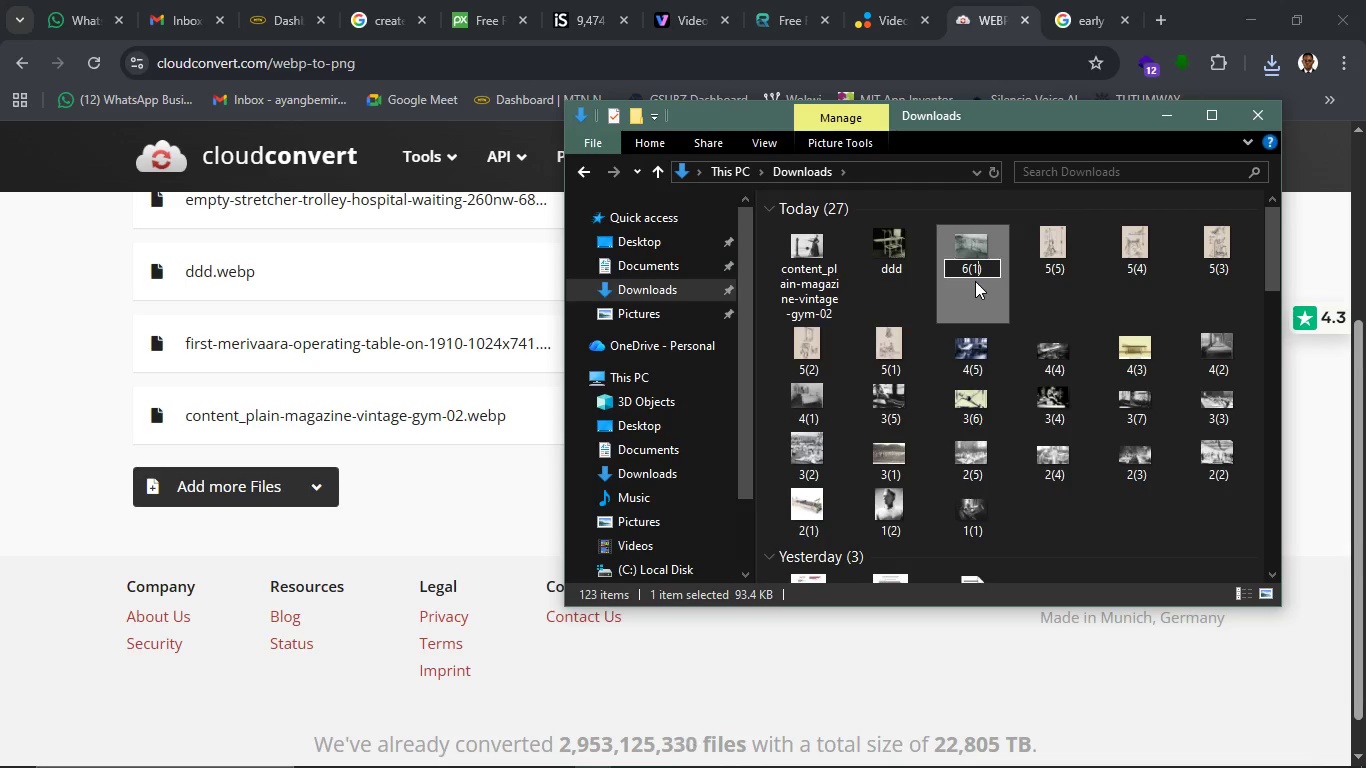 
key(Enter)
 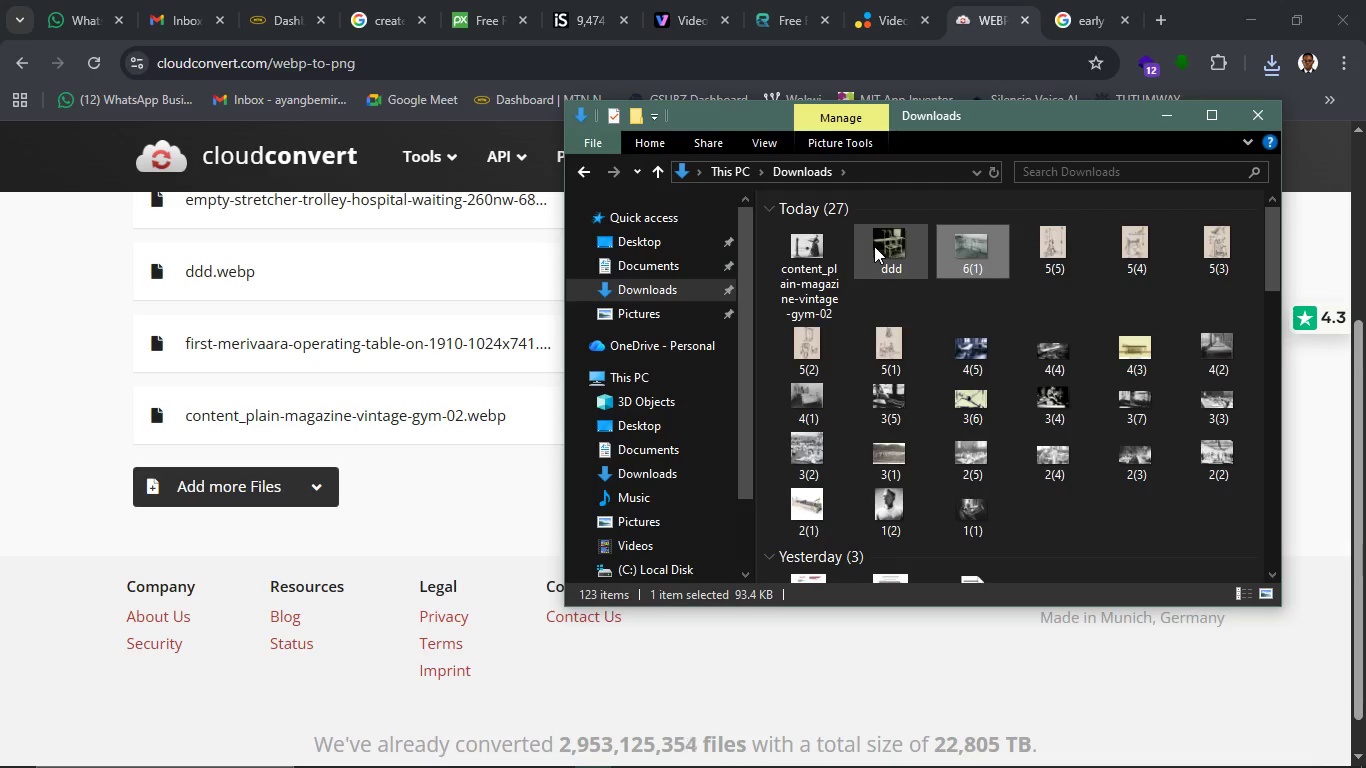 
left_click([874, 246])
 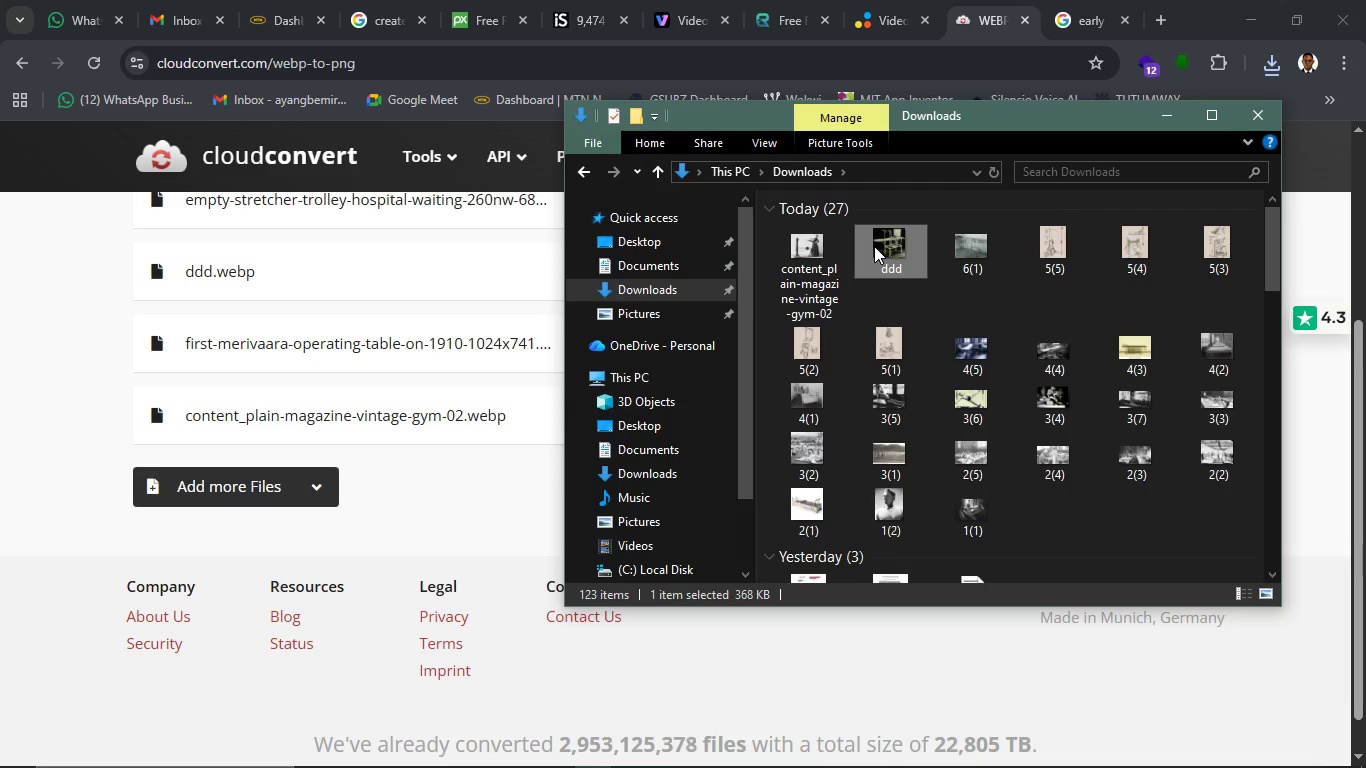 
type([F2]6())
 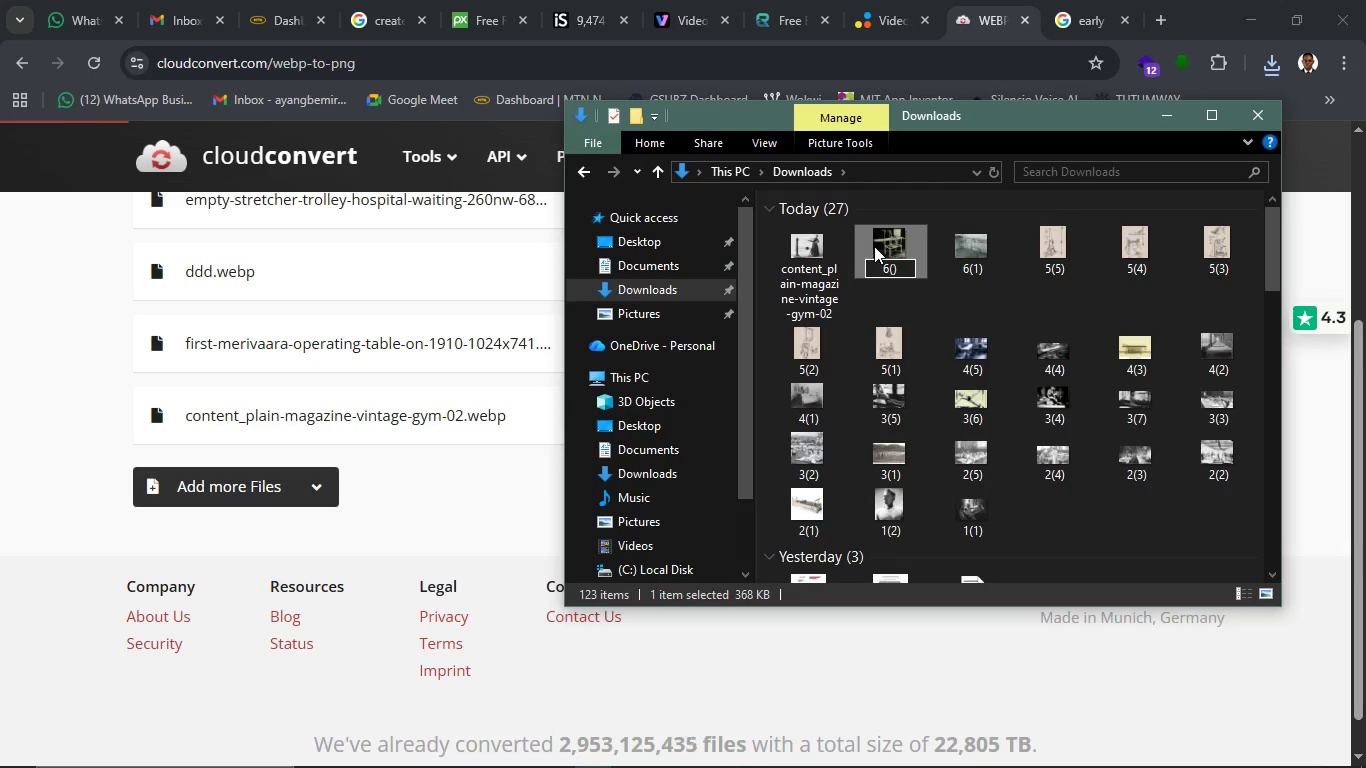 
key(ArrowLeft)
 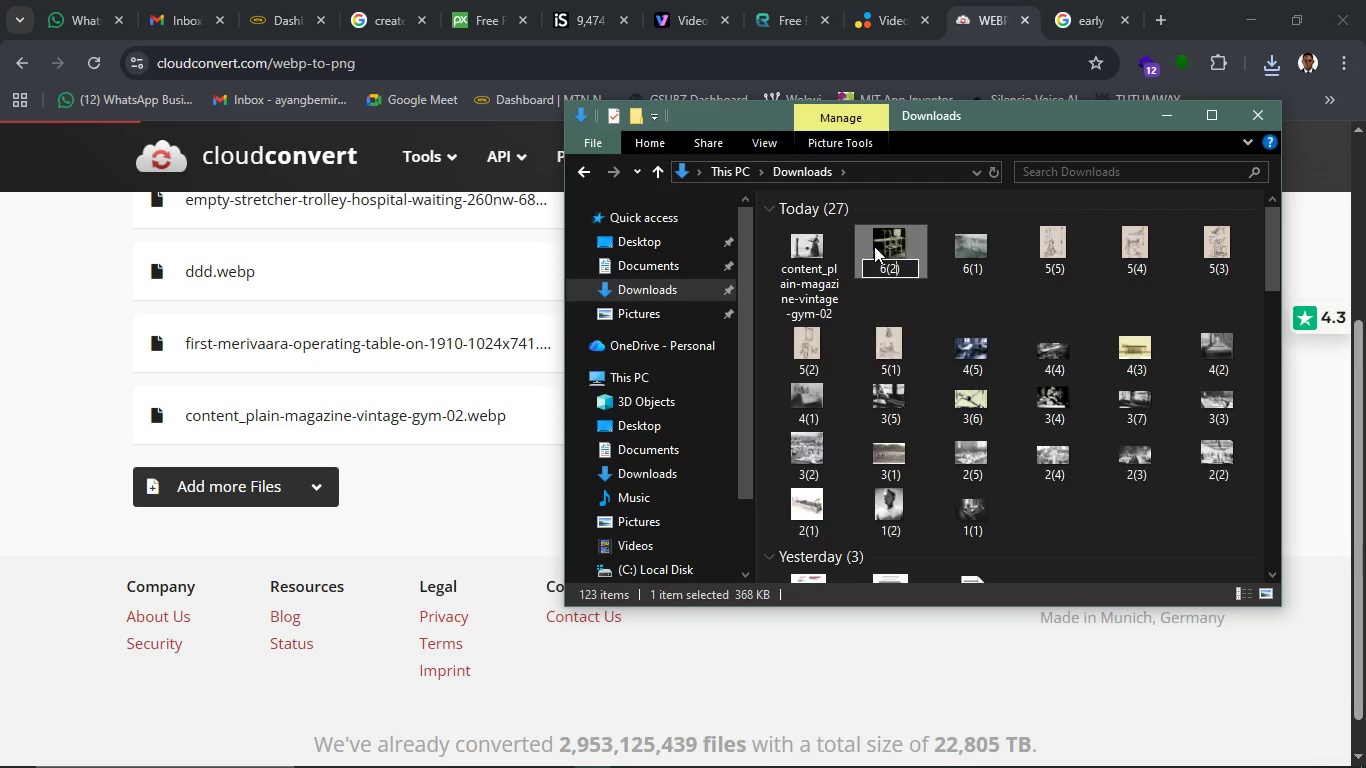 
key(2)
 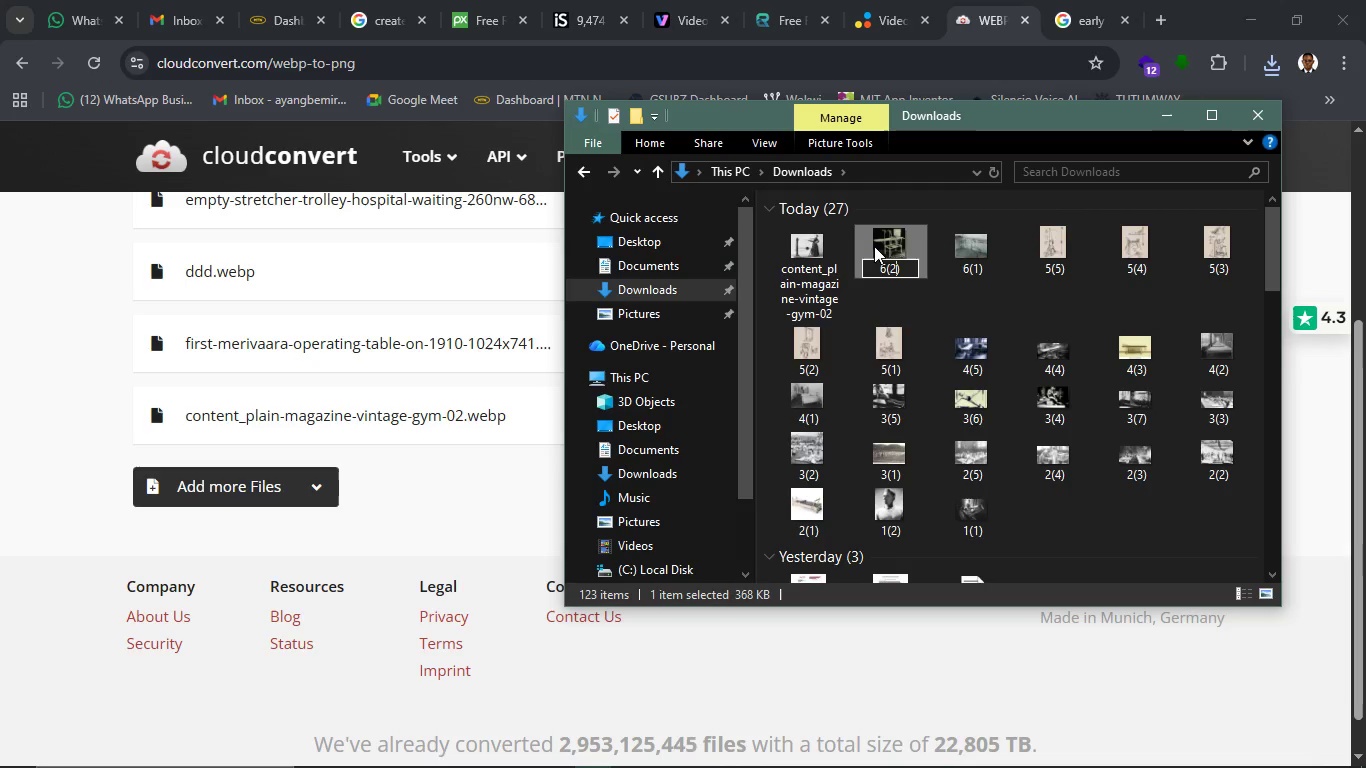 
key(Enter)
 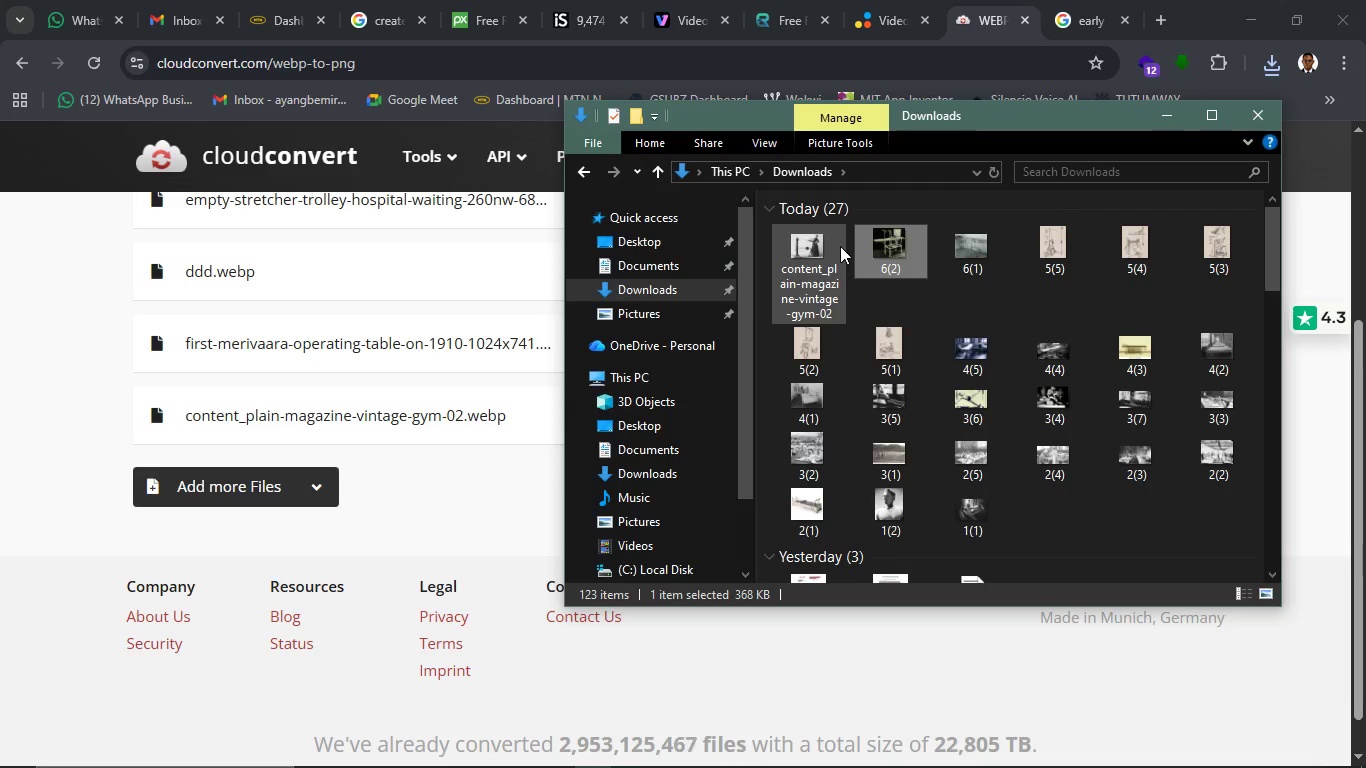 
left_click([836, 246])
 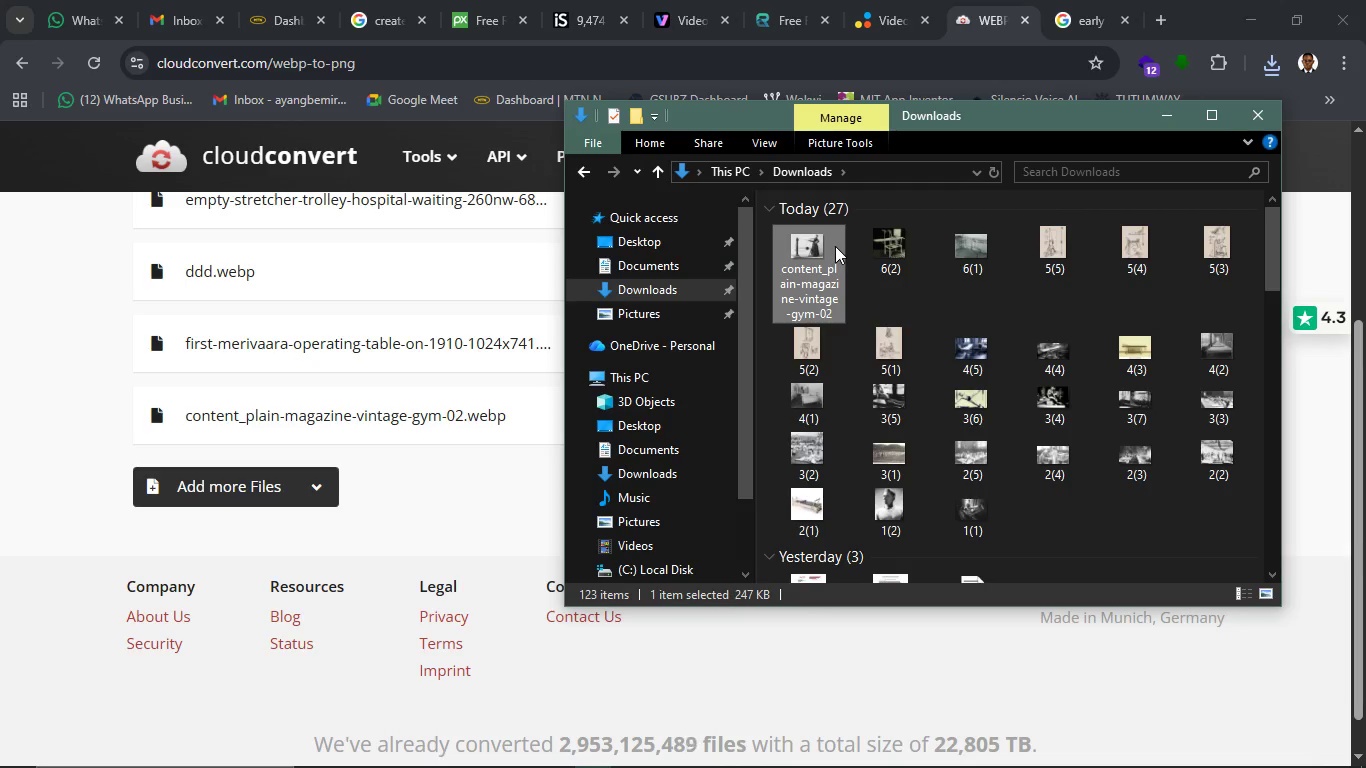 
type([F2]6())
 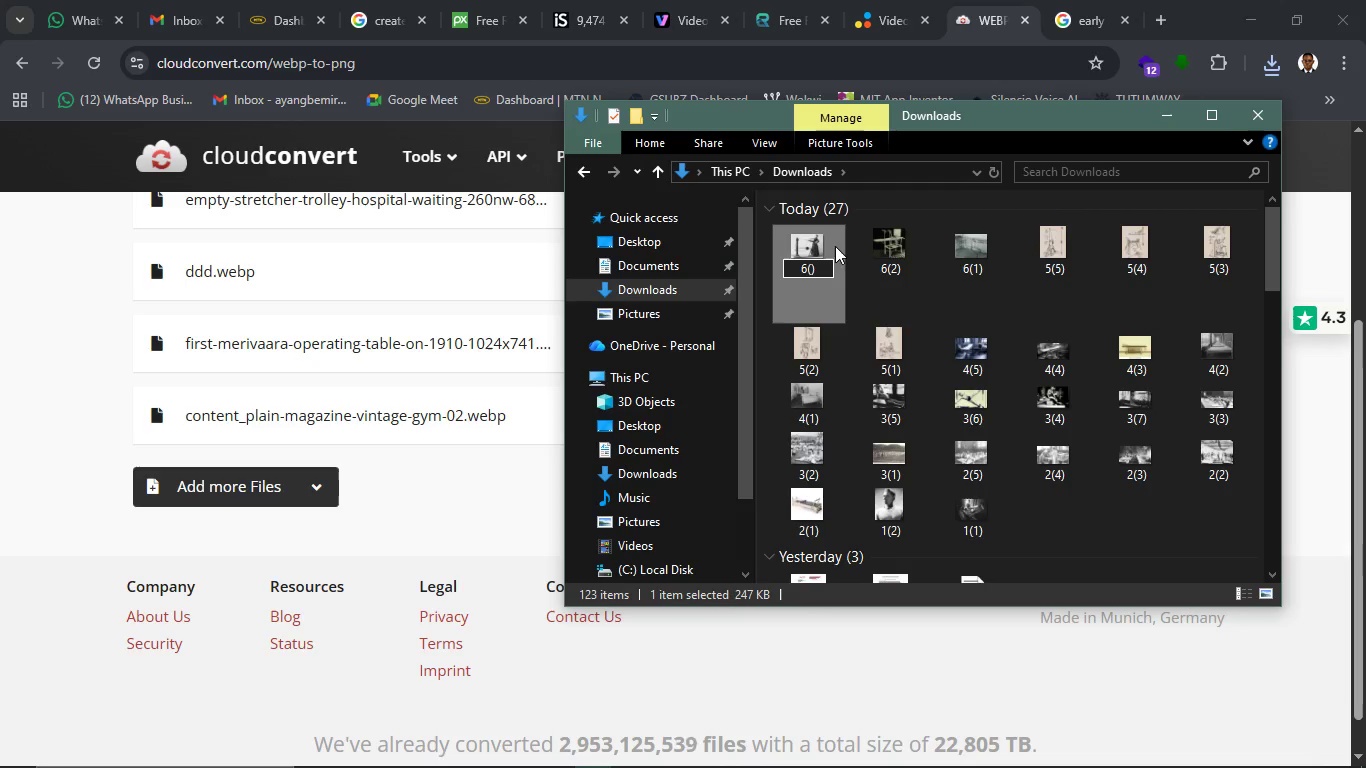 
key(ArrowLeft)
 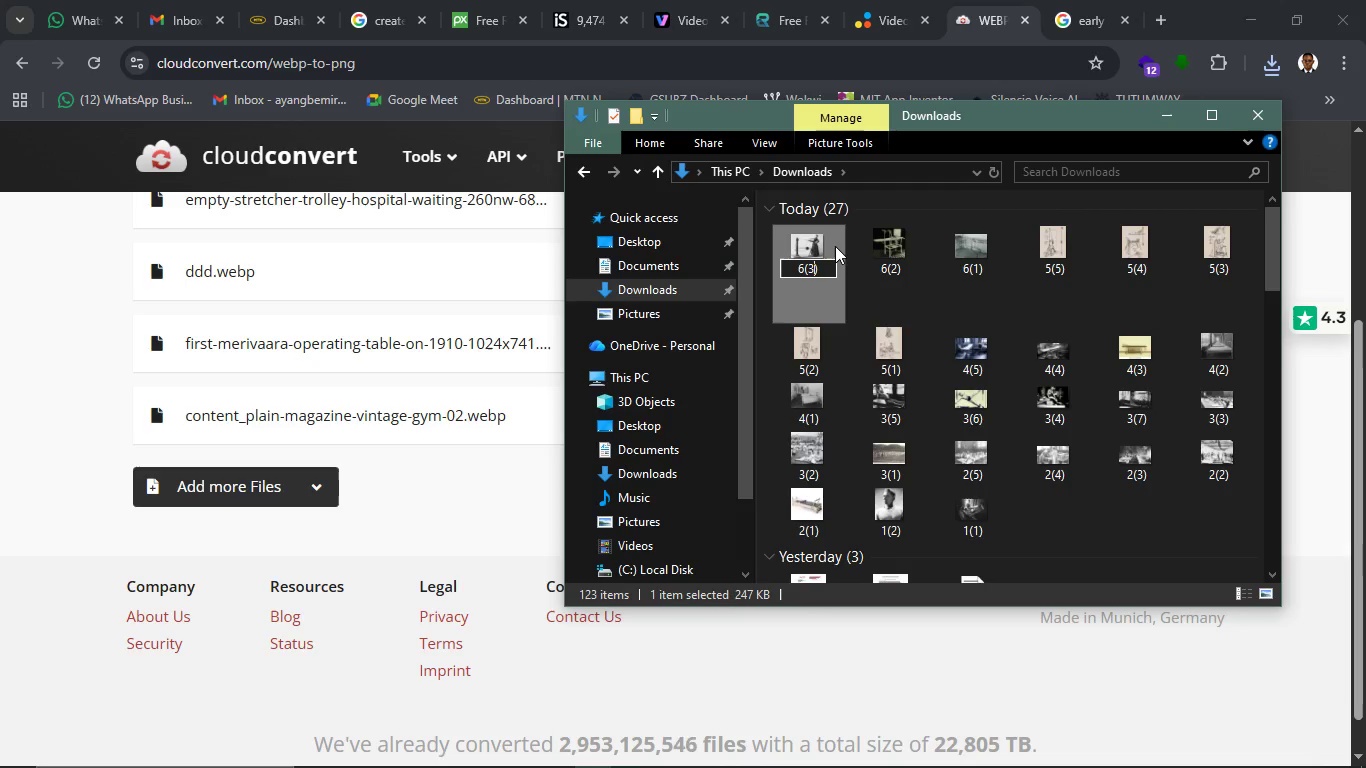 
key(3)
 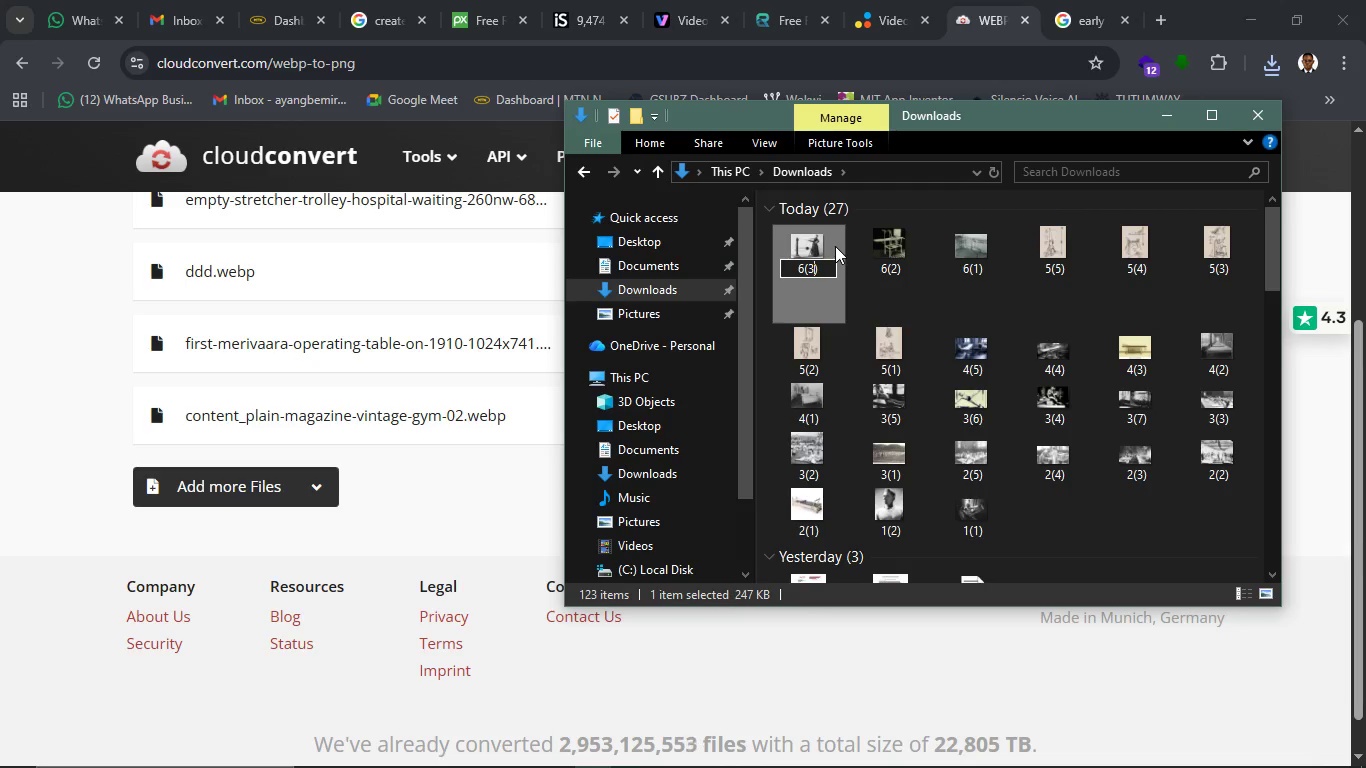 
key(Enter)
 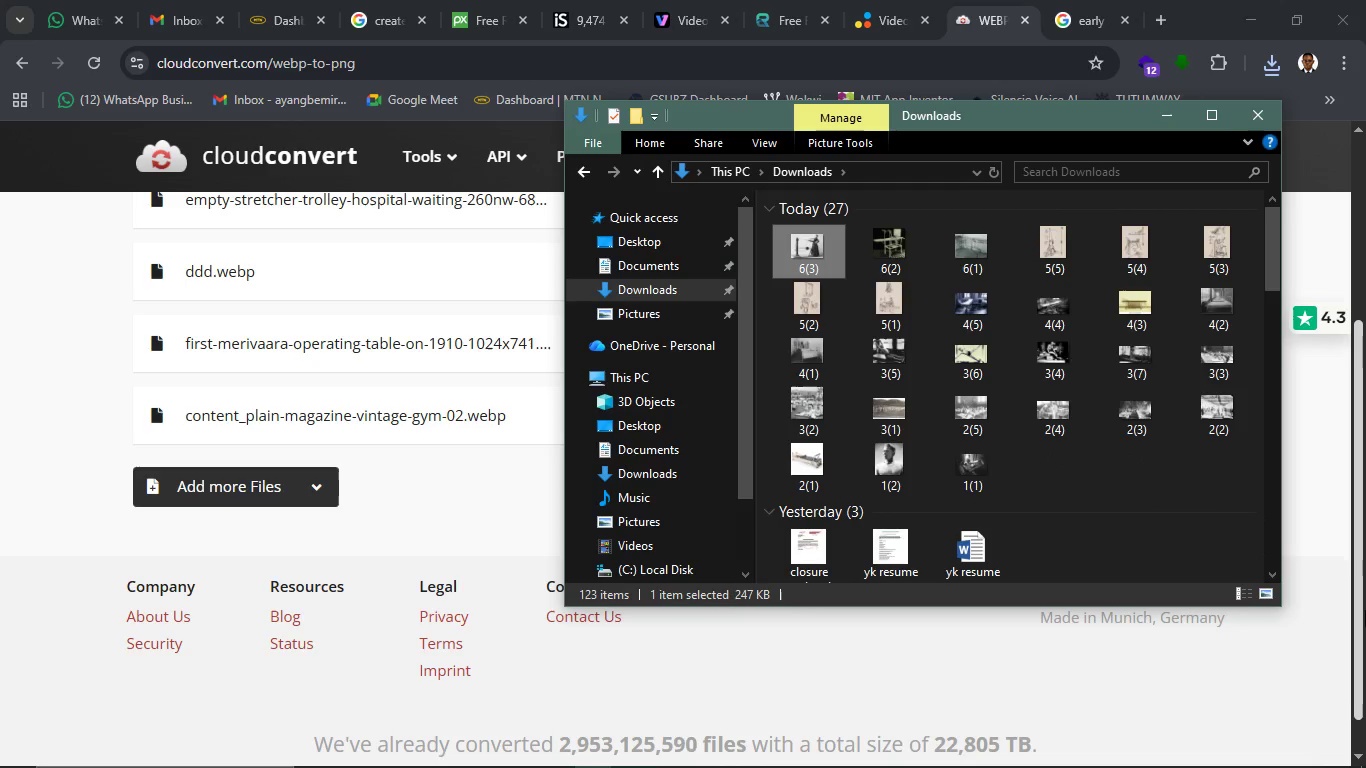 
mouse_move([1275, 757])
 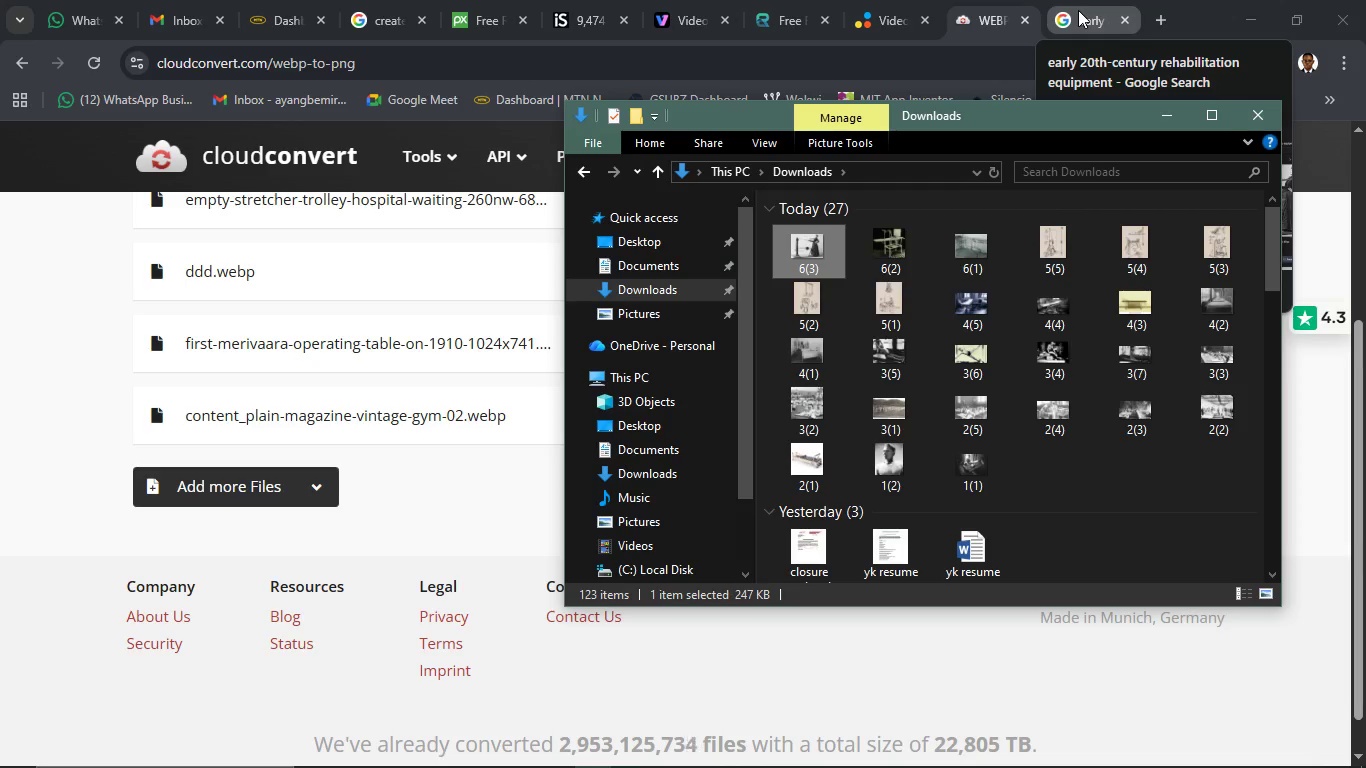 
wait(6.7)
 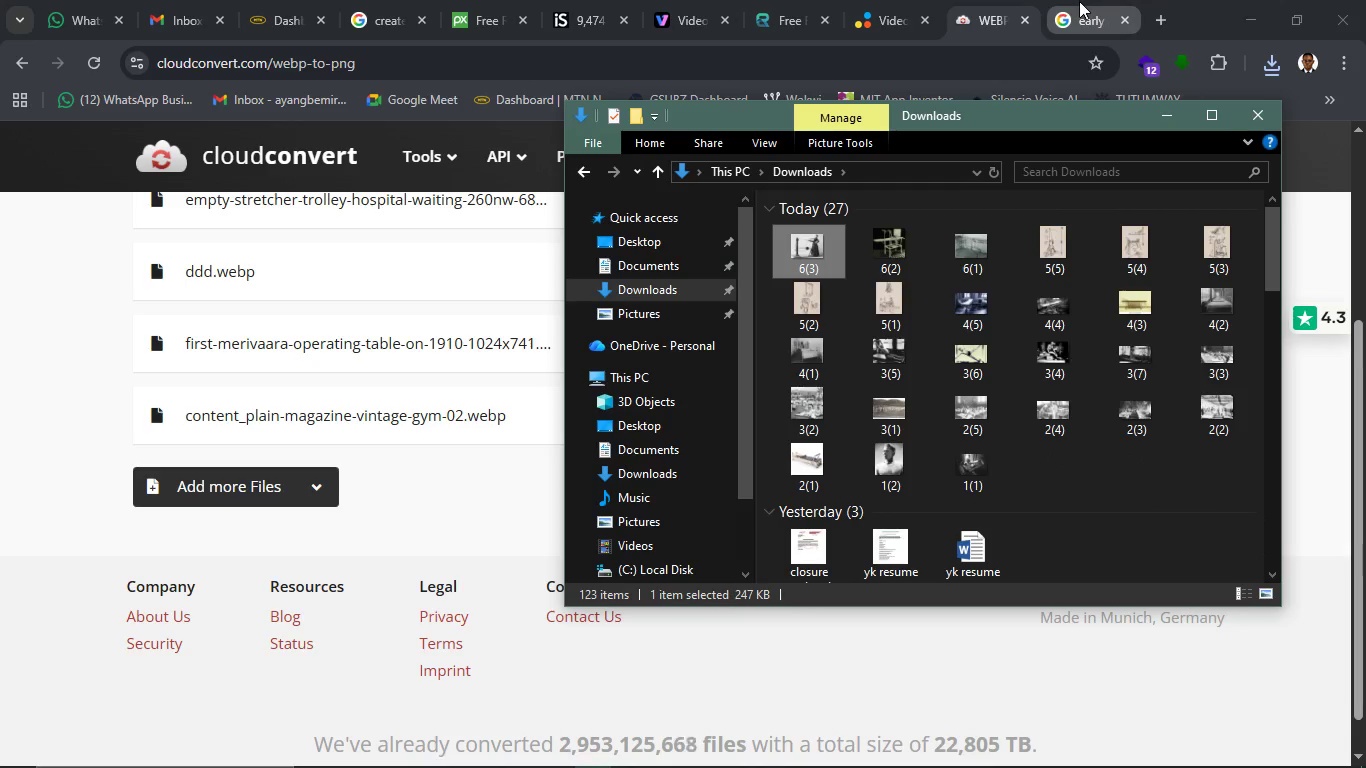 
left_click([1078, 10])
 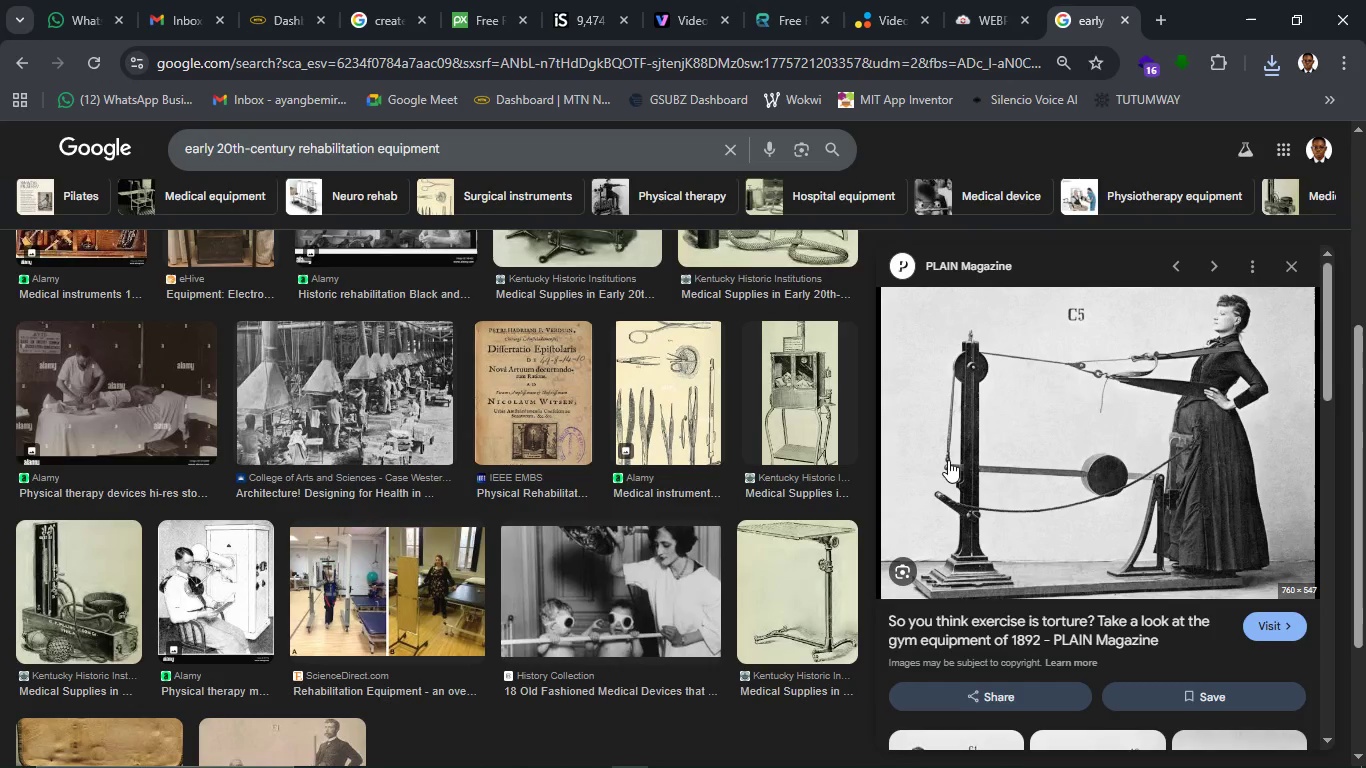 
scroll: coordinate [1011, 508], scroll_direction: down, amount: 4.0
 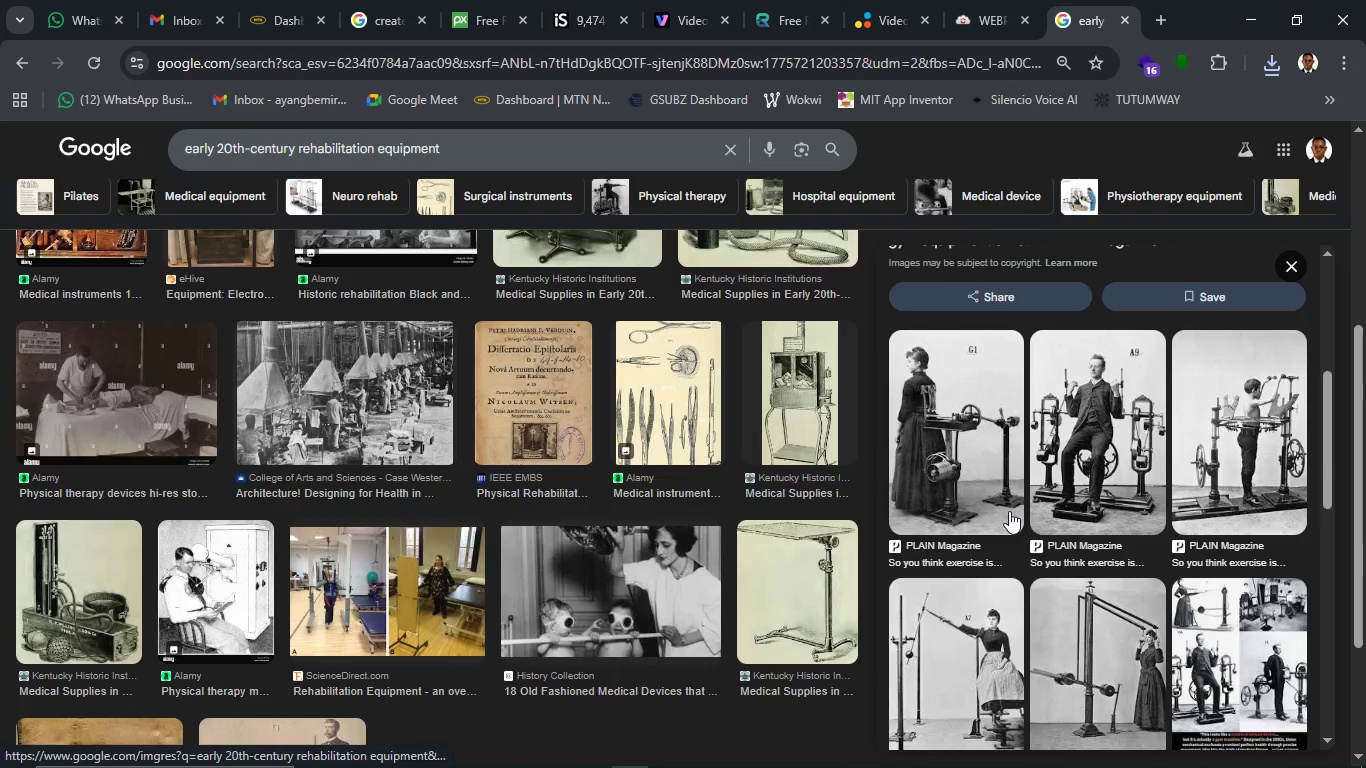 
scroll: coordinate [1009, 511], scroll_direction: none, amount: 0.0
 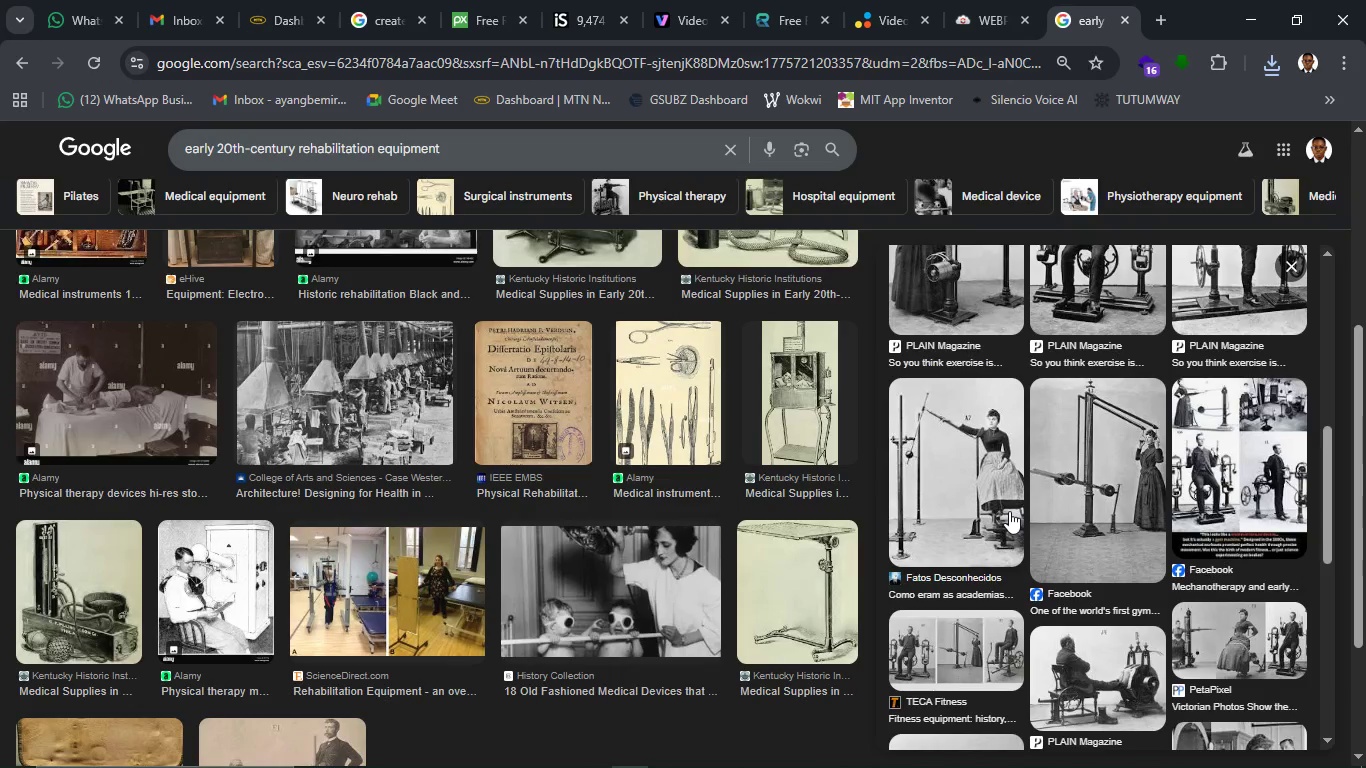 
scroll: coordinate [1009, 511], scroll_direction: down, amount: 1.0
 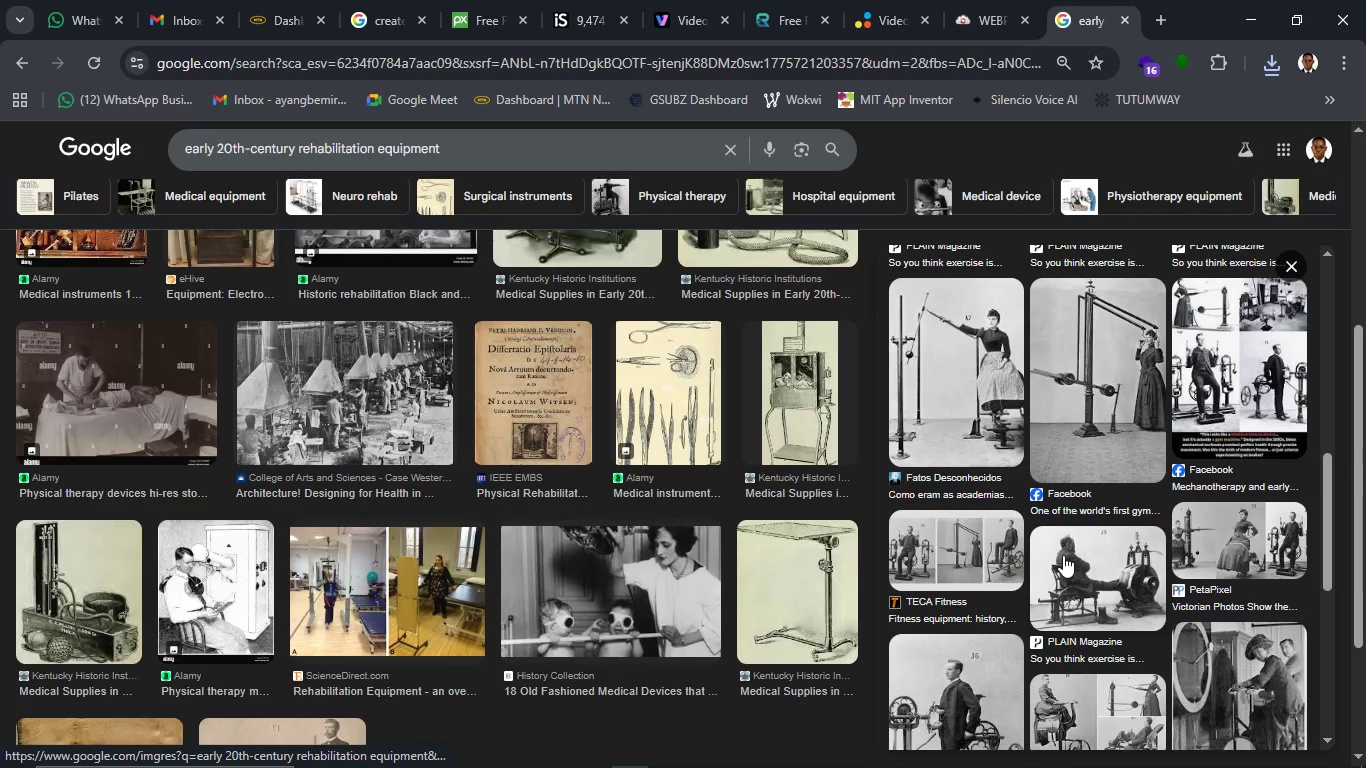 
left_click([1063, 555])
 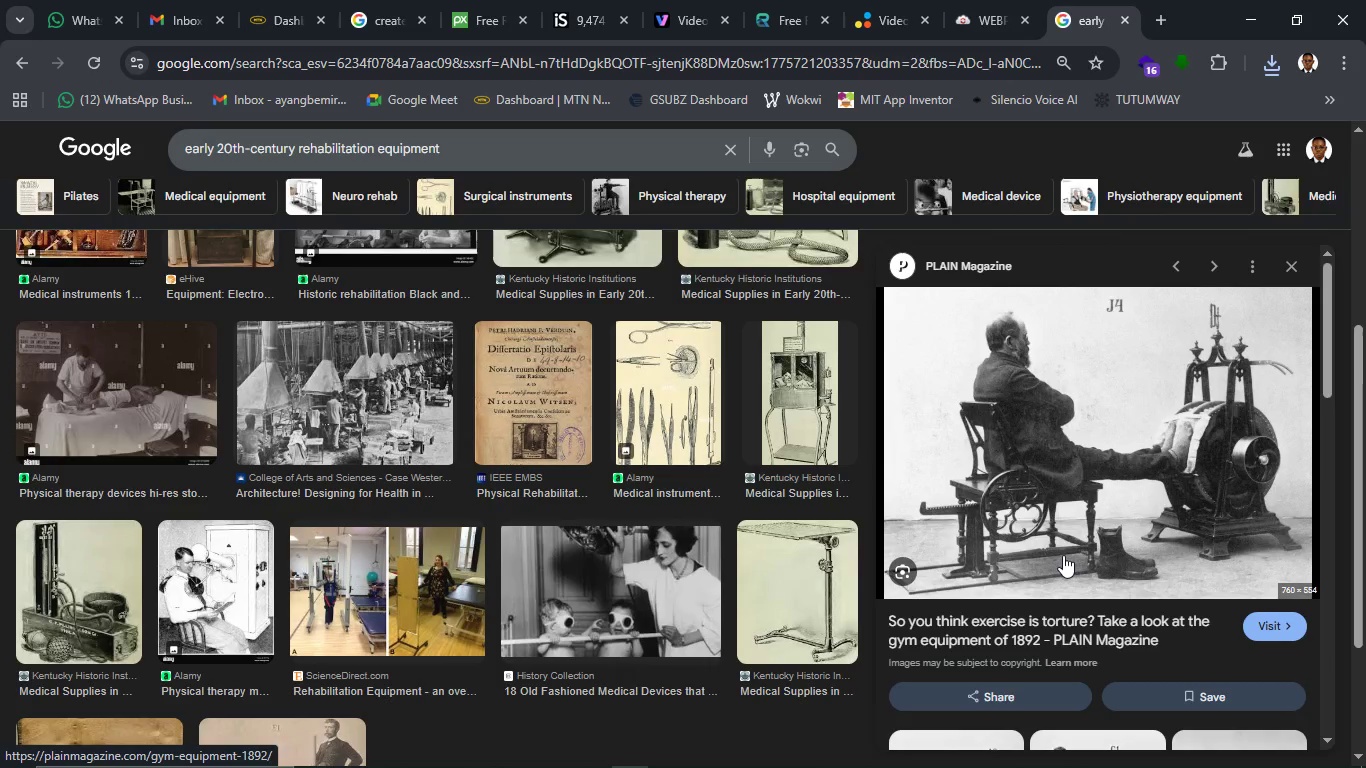 
wait(12.09)
 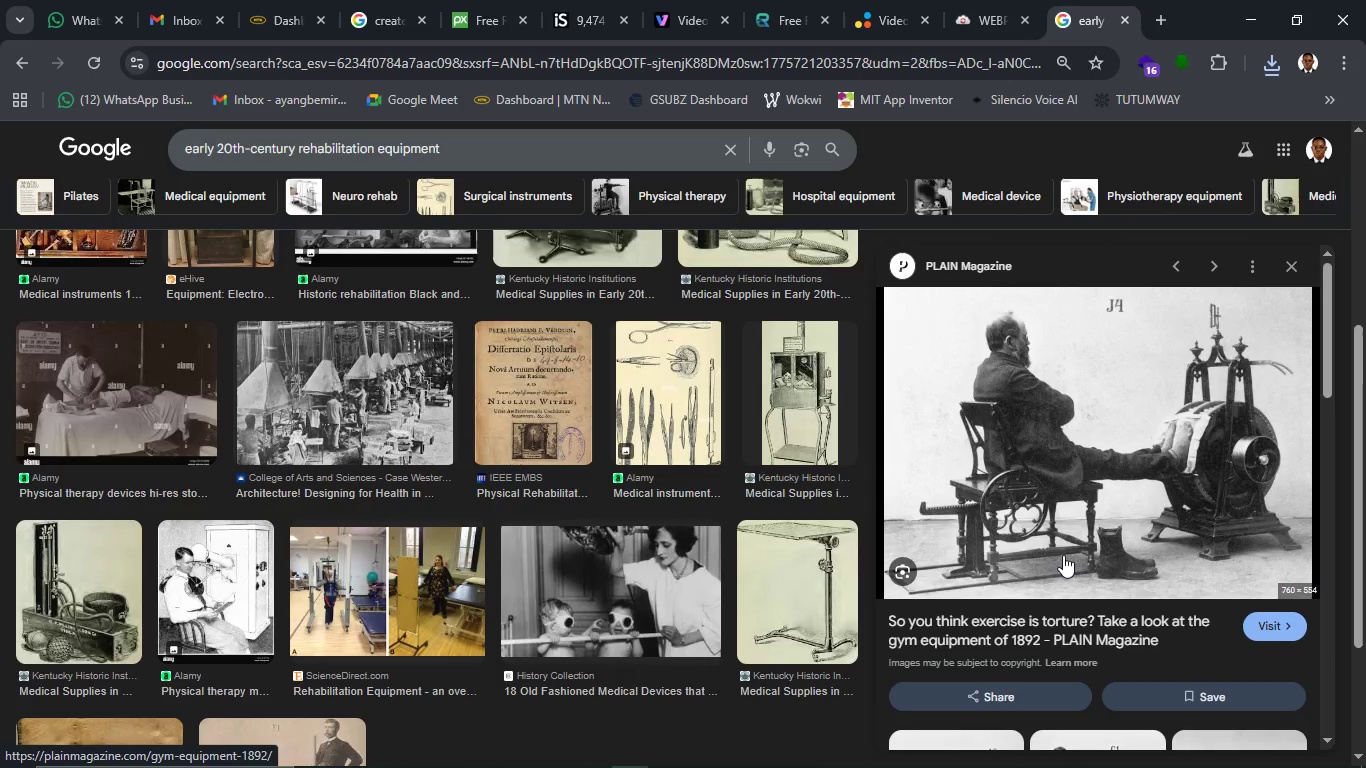 
right_click([1110, 461])
 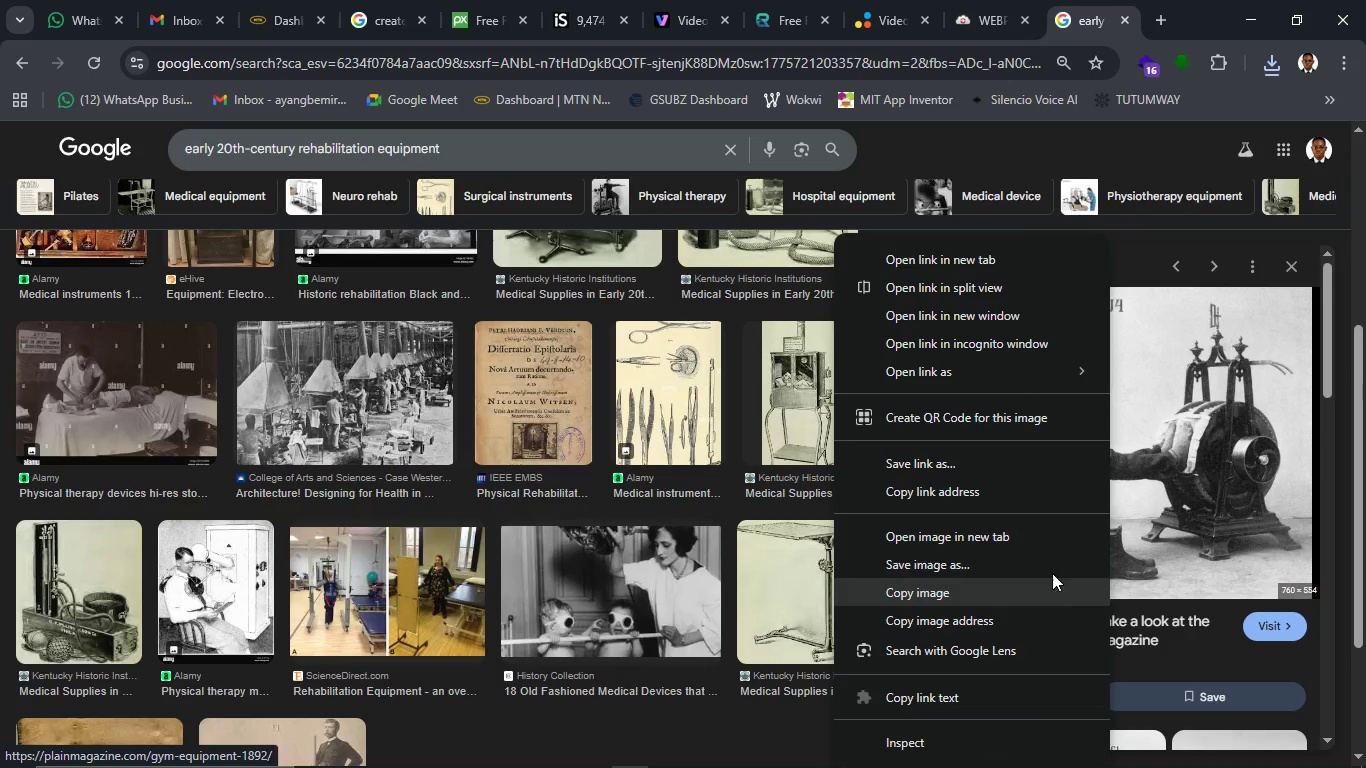 
left_click([1052, 571])
 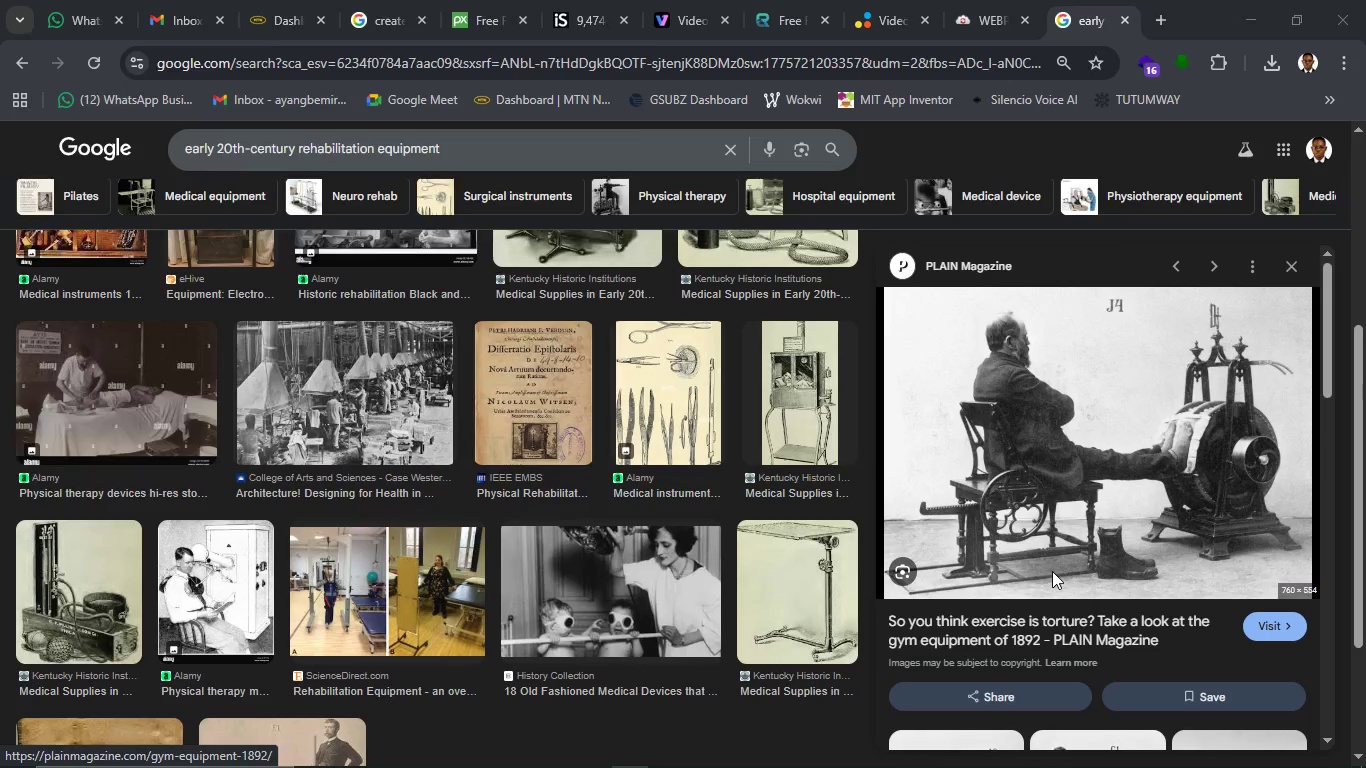 
wait(6.41)
 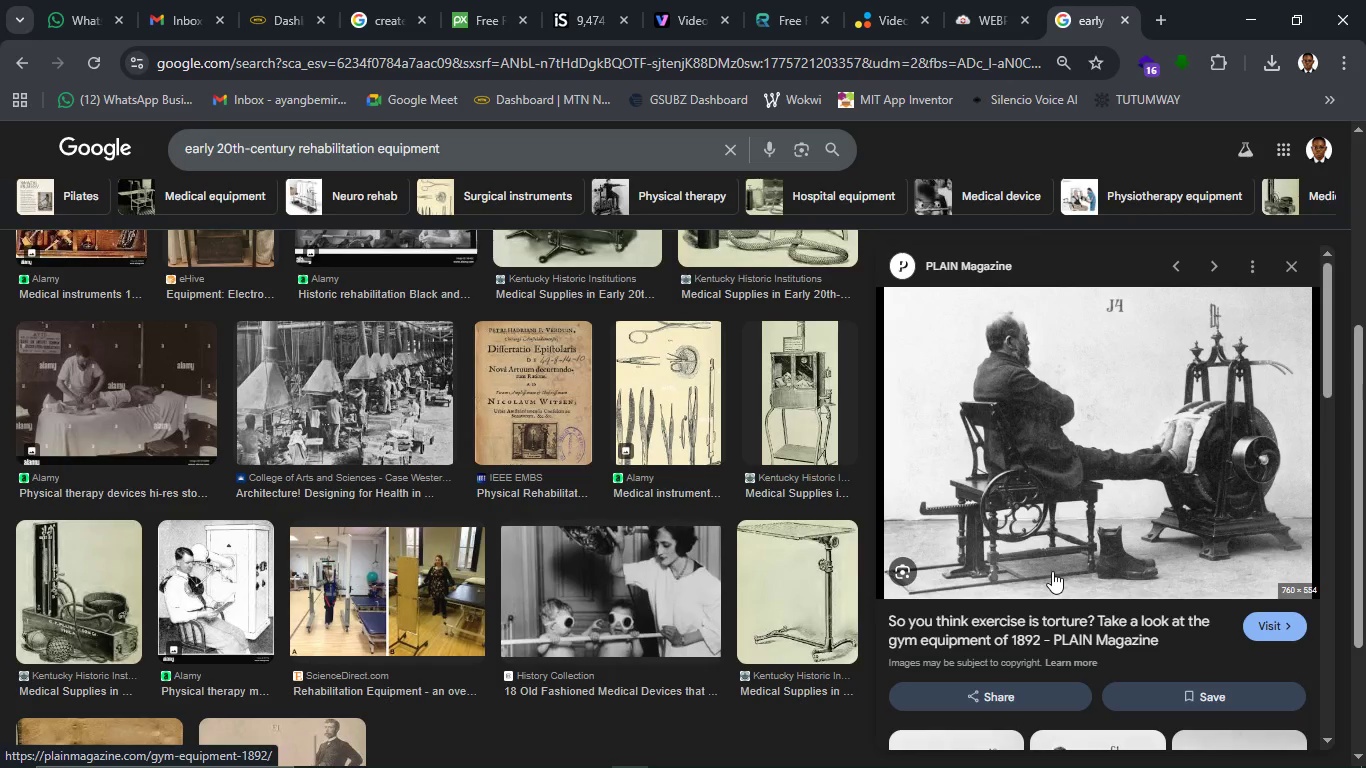 
left_click([515, 483])
 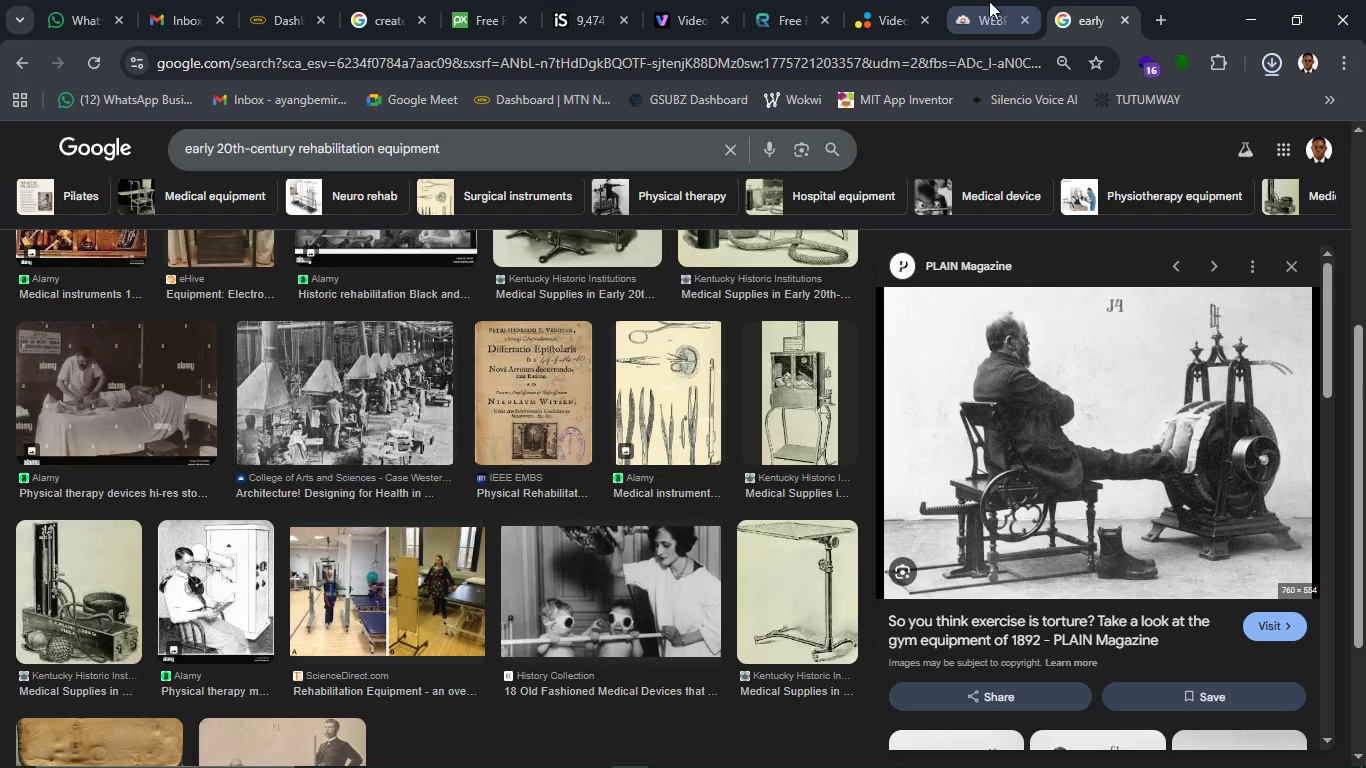 
left_click([989, 1])
 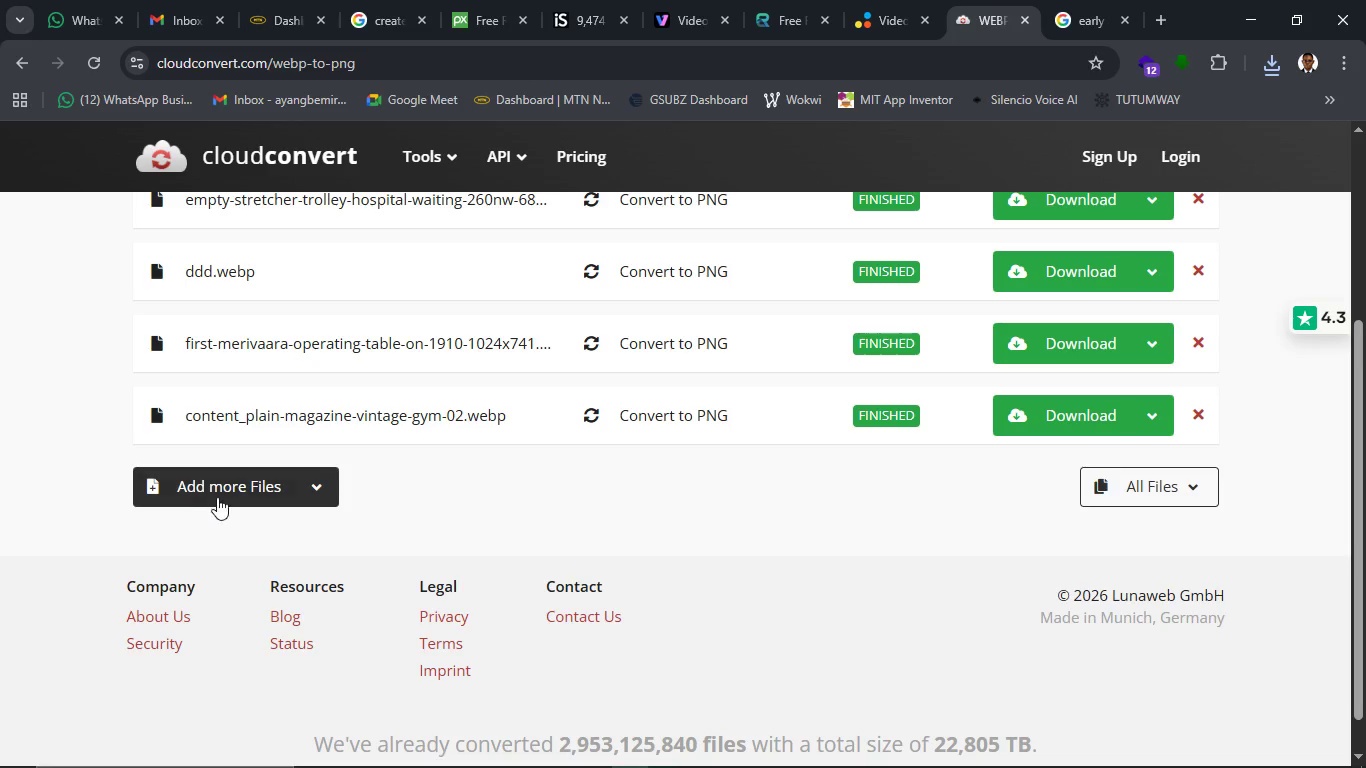 
left_click([218, 494])
 